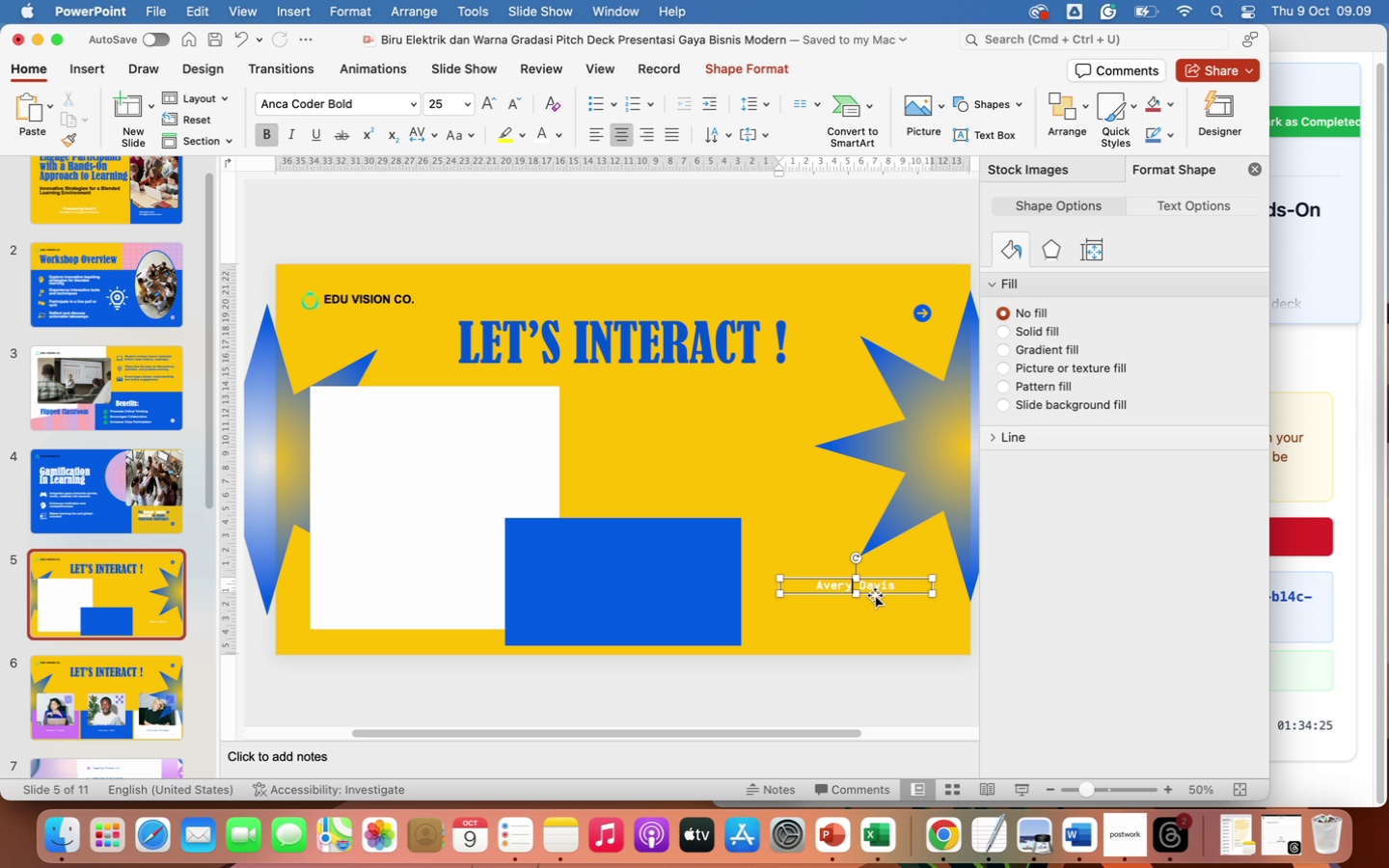 
left_click([876, 595])
 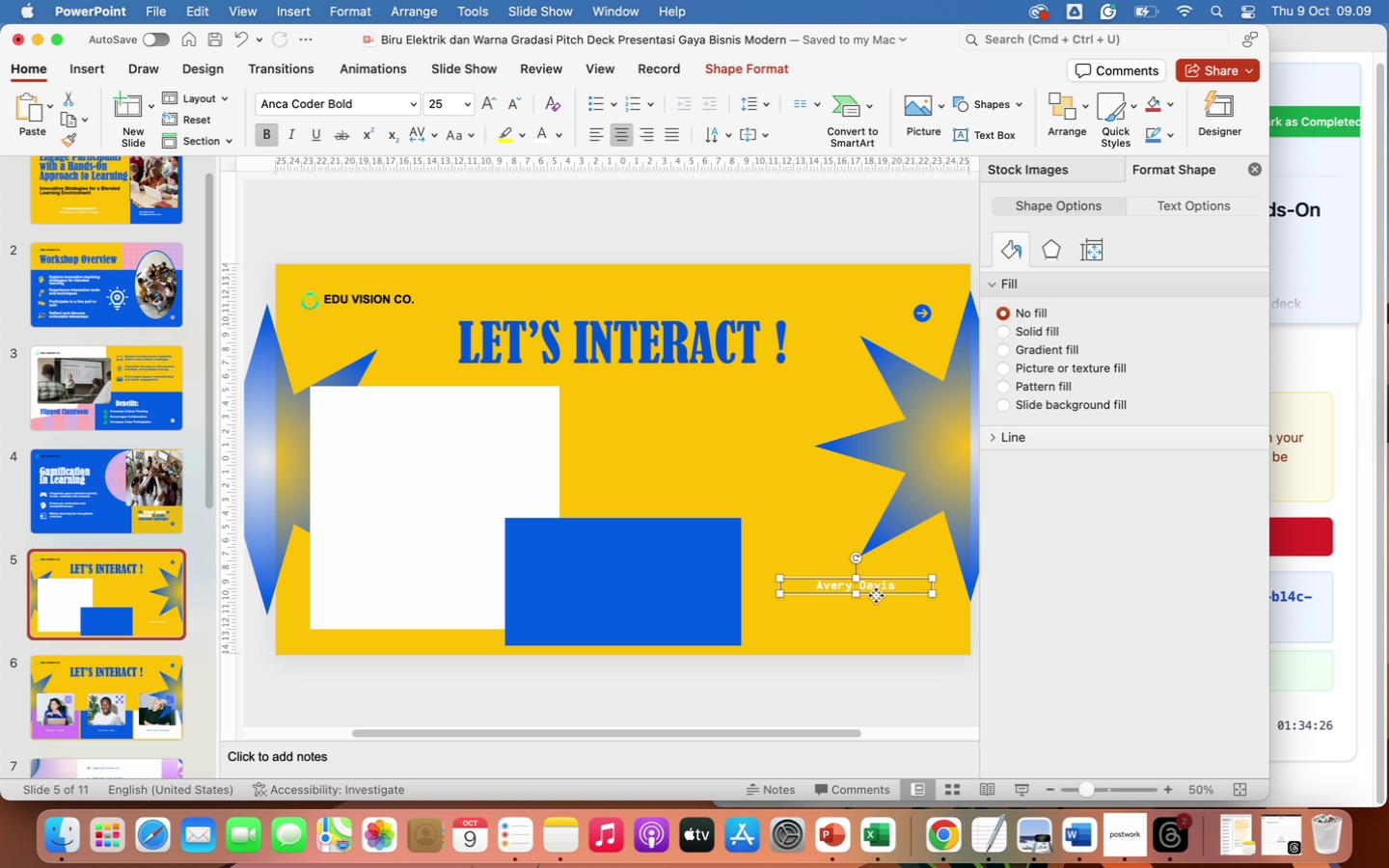 
key(Backspace)
 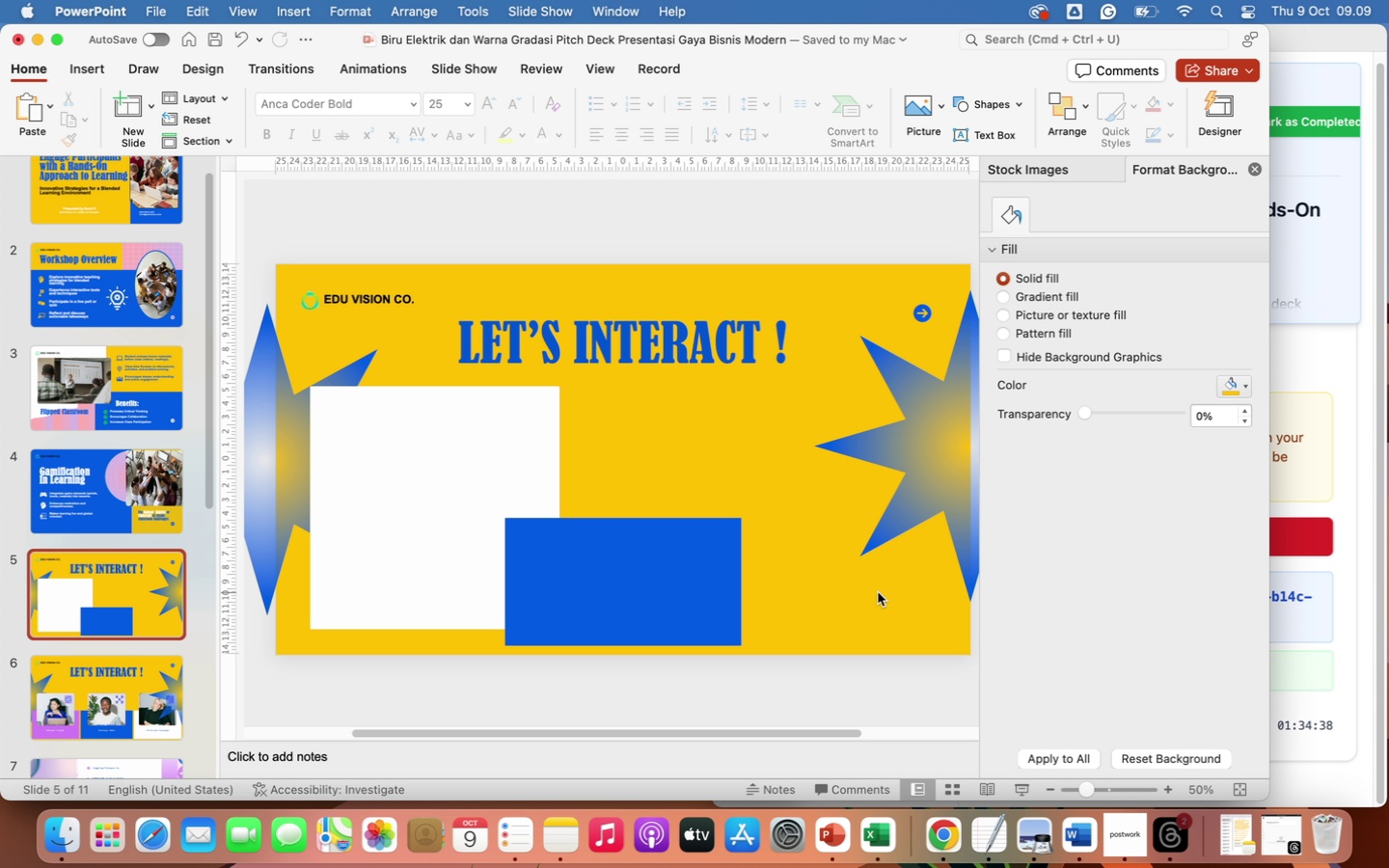 
wait(16.92)
 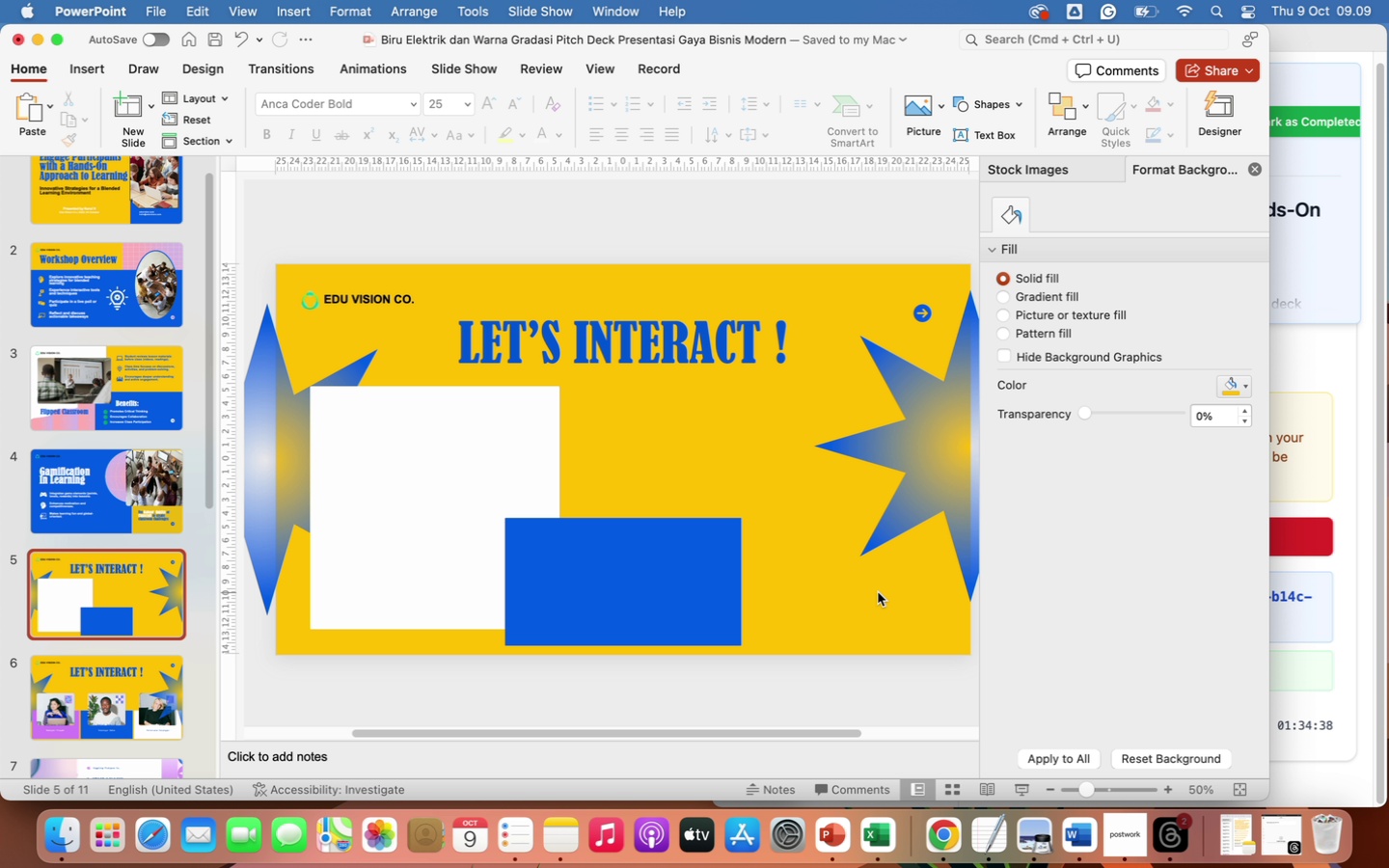 
right_click([476, 446])
 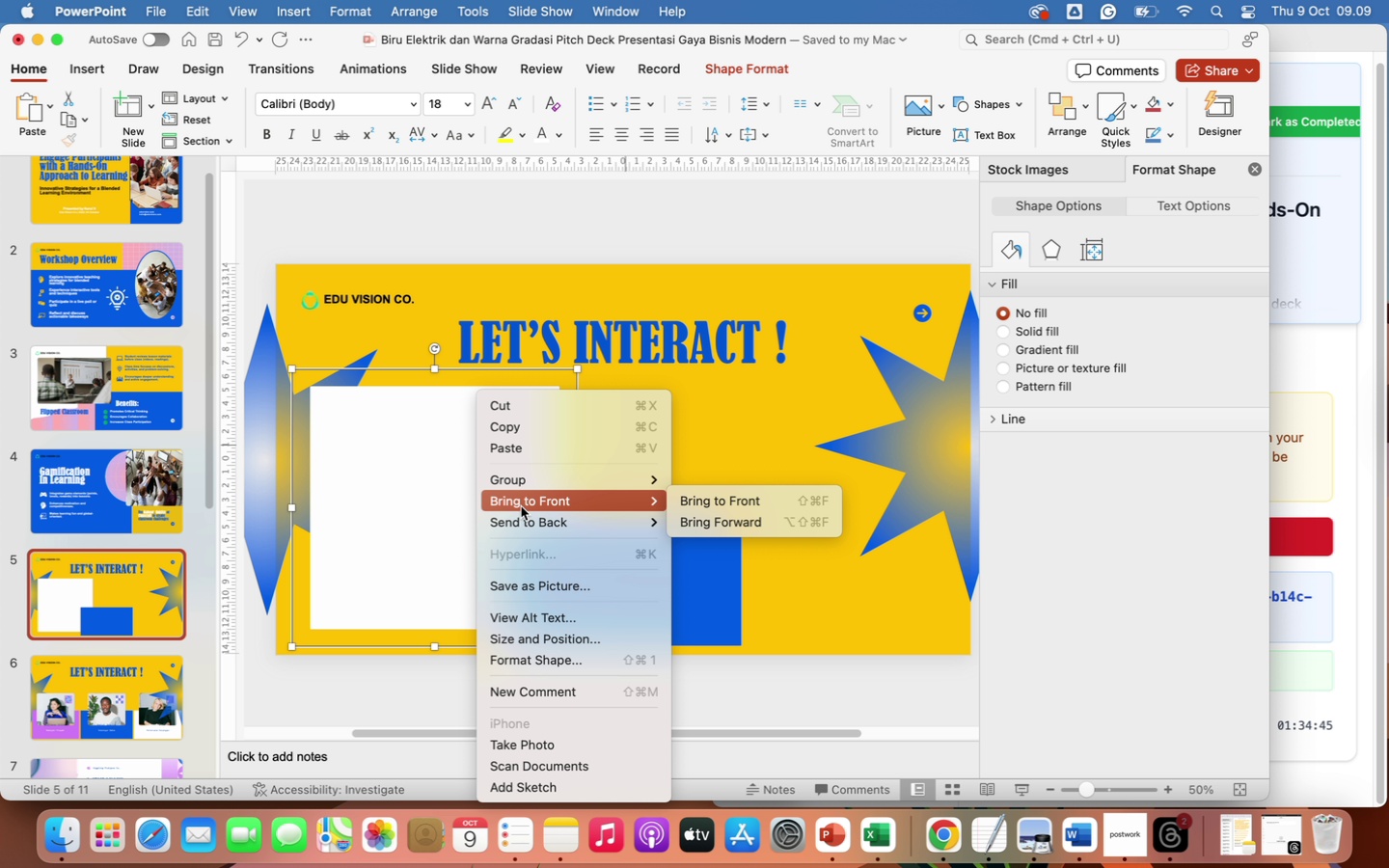 
left_click([518, 522])
 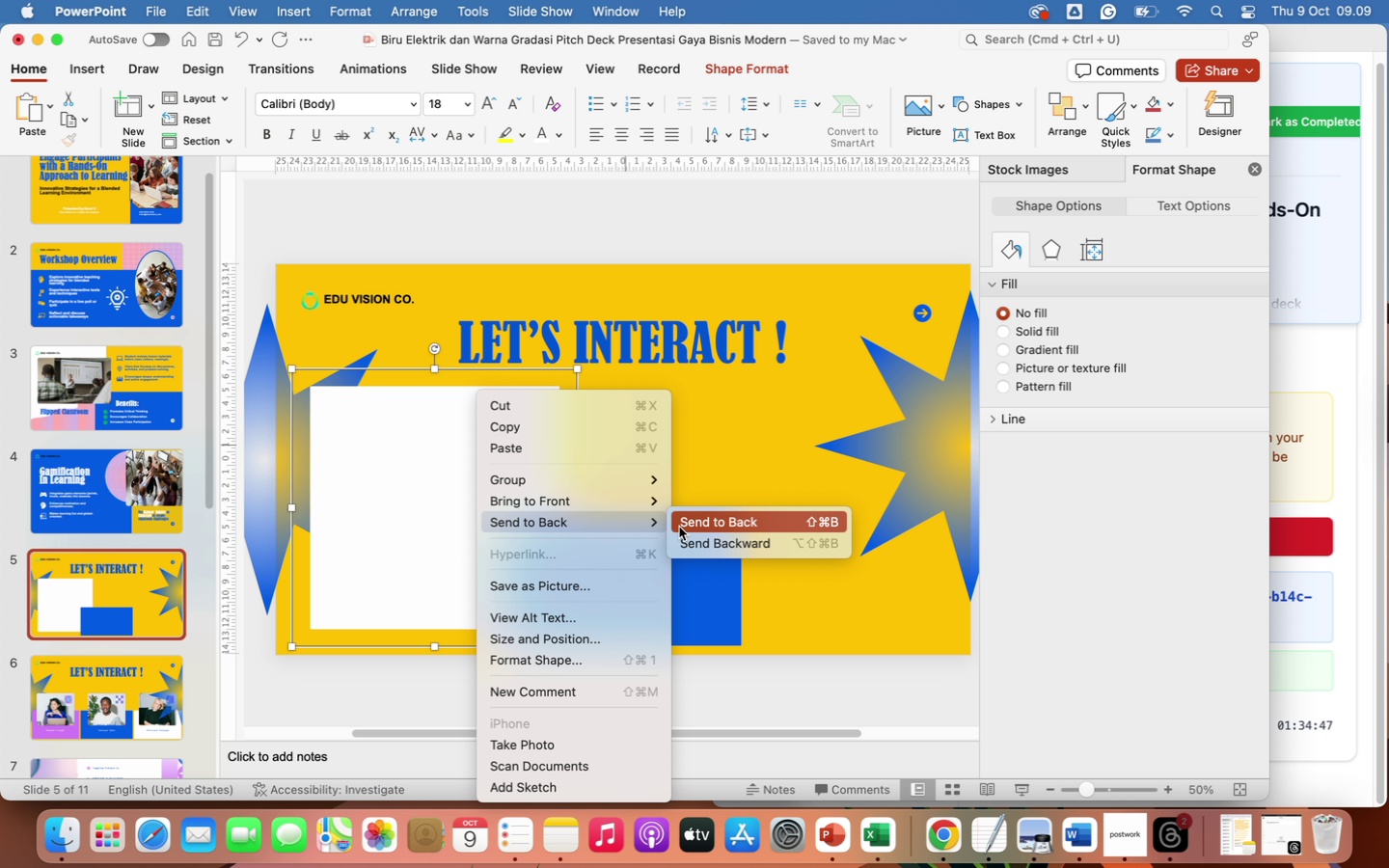 
left_click([697, 527])
 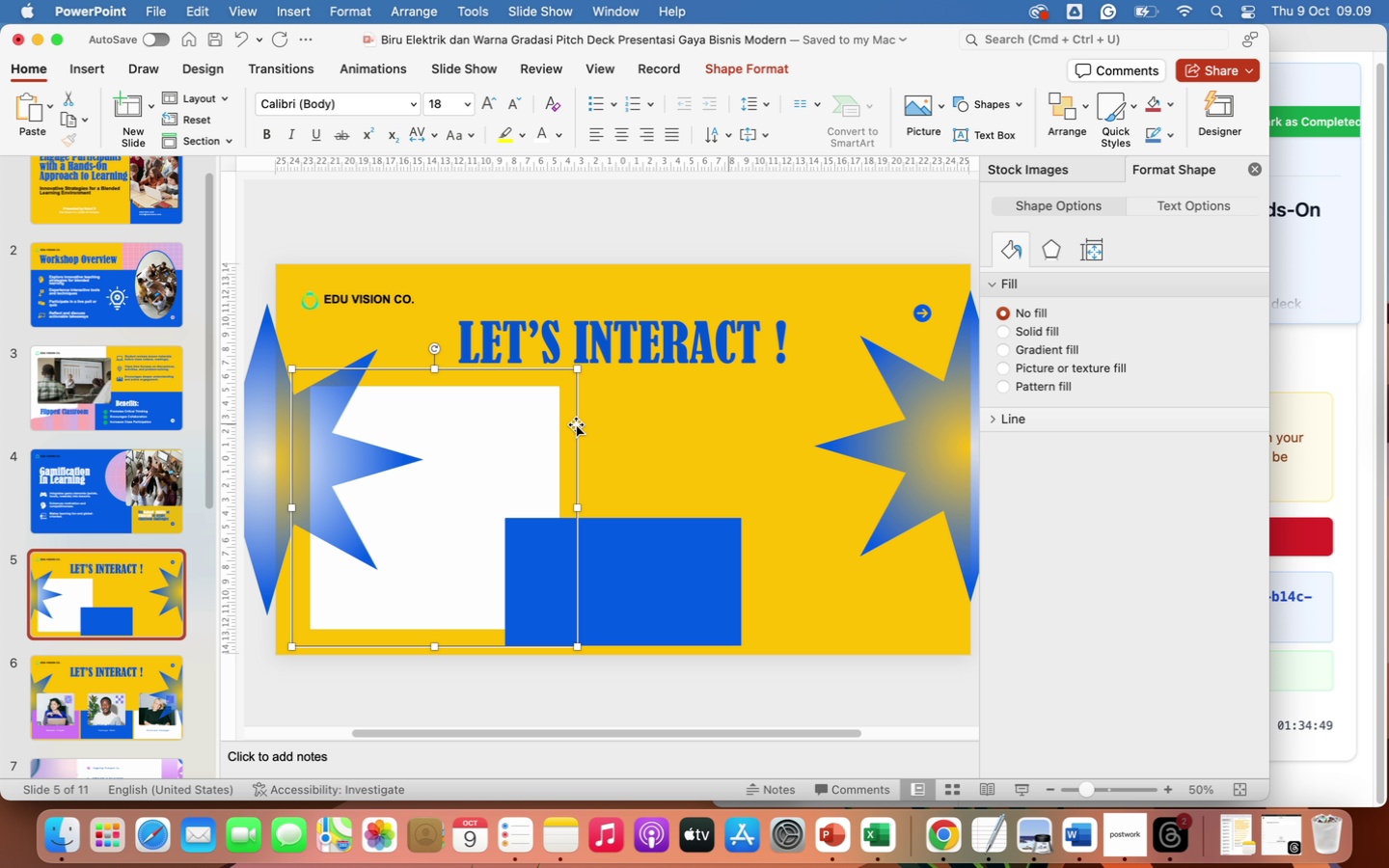 
left_click_drag(start_coordinate=[533, 424], to_coordinate=[577, 433])
 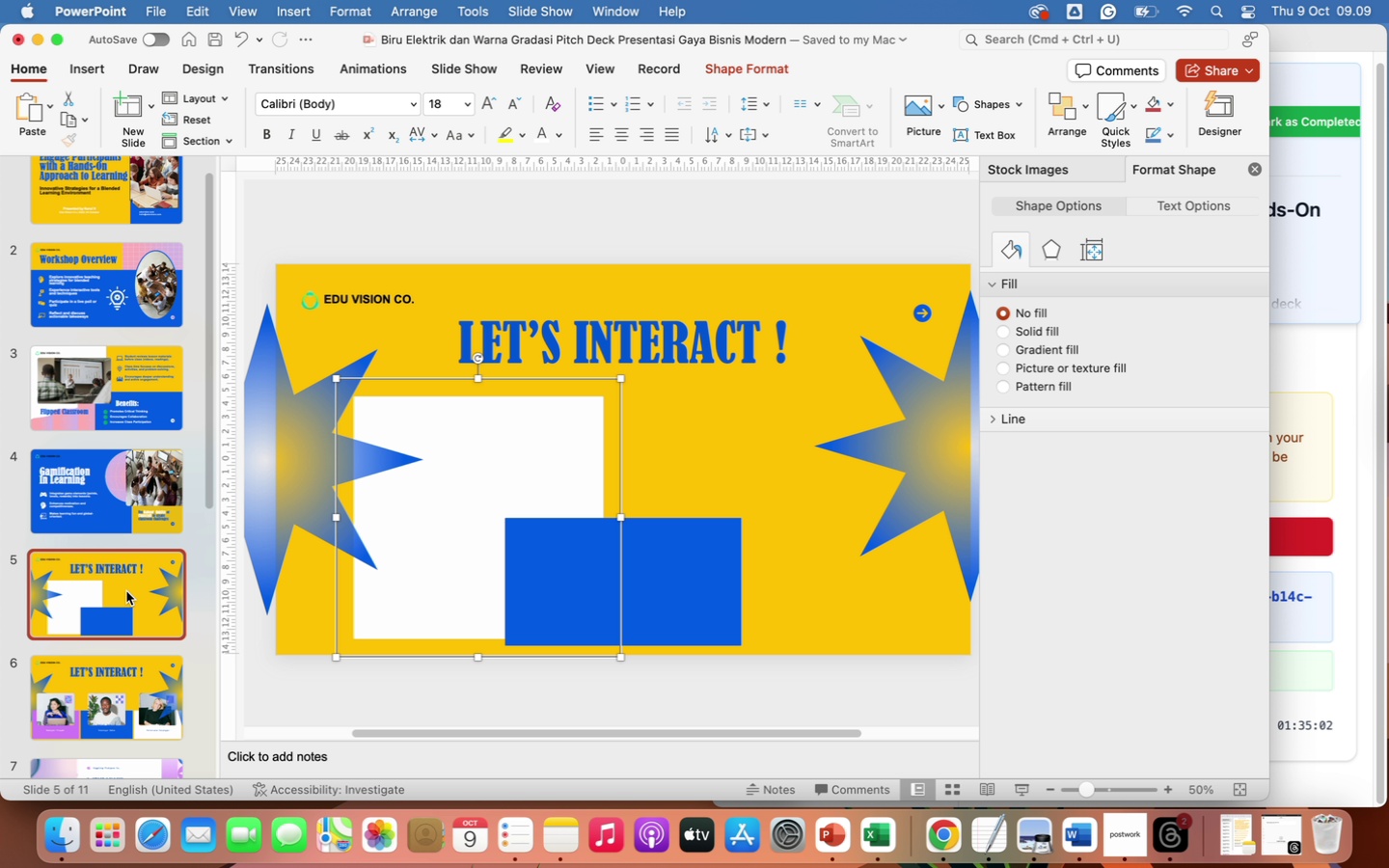 
left_click([126, 591])
 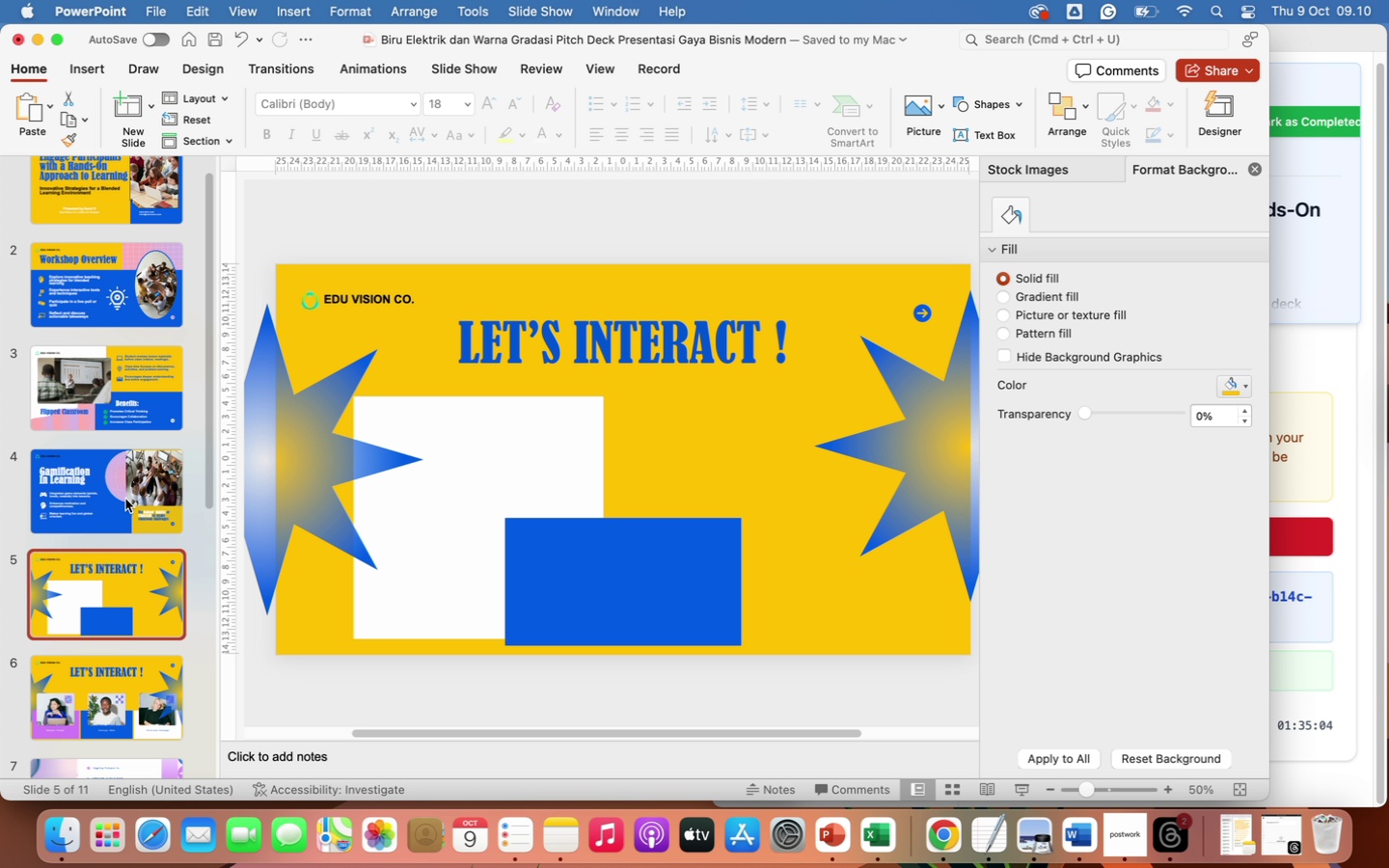 
left_click([125, 499])
 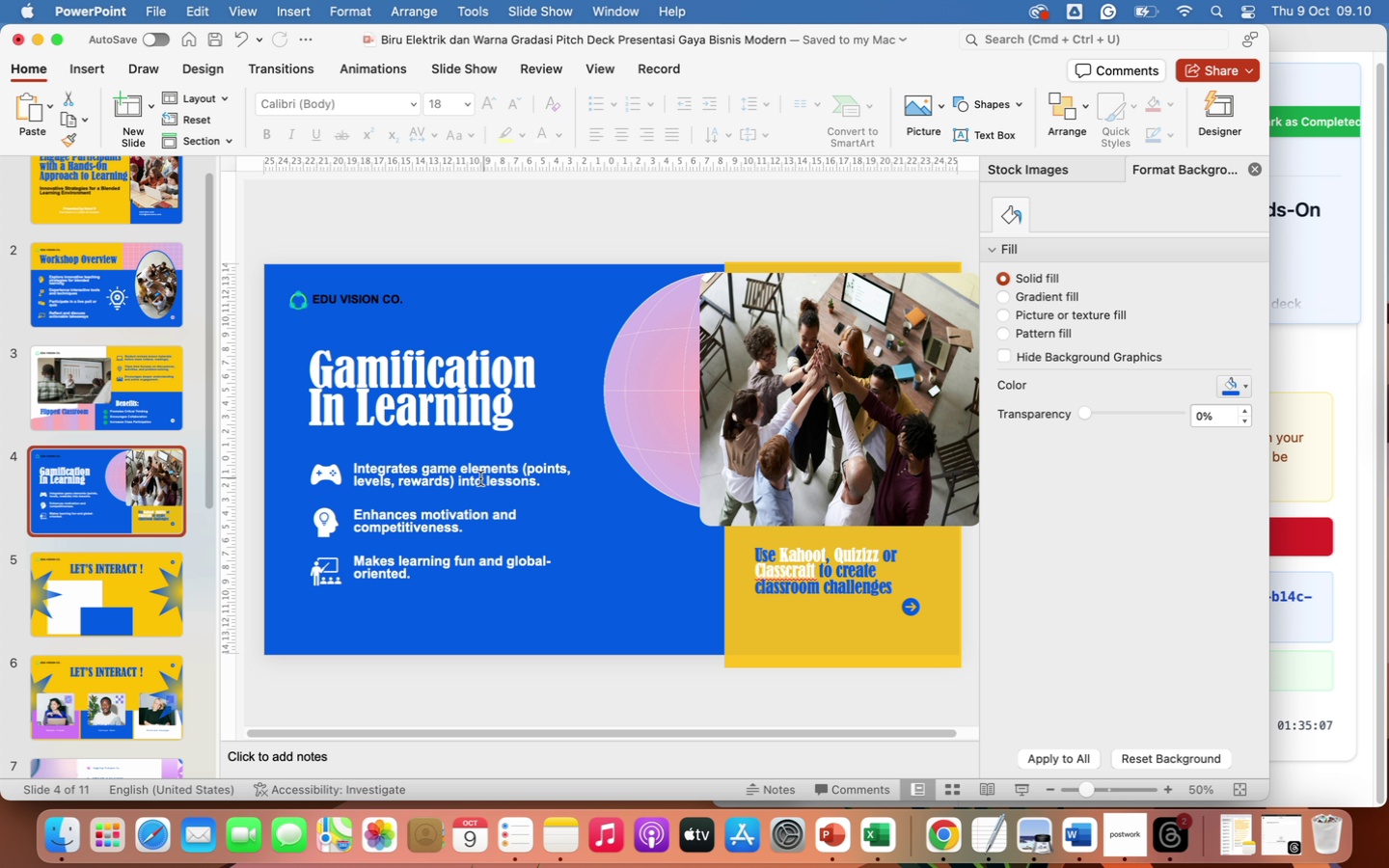 
left_click([466, 471])
 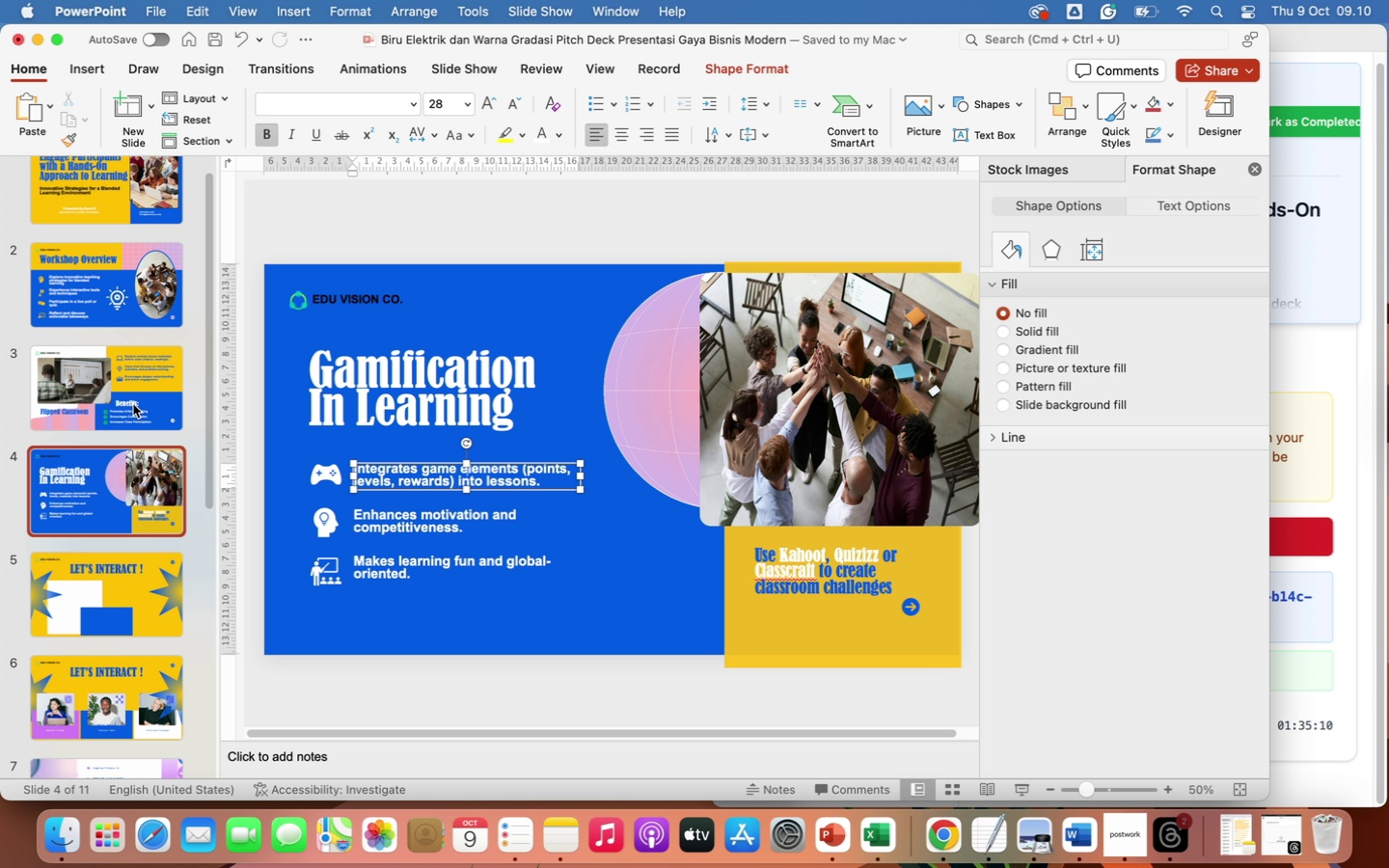 
left_click([146, 406])
 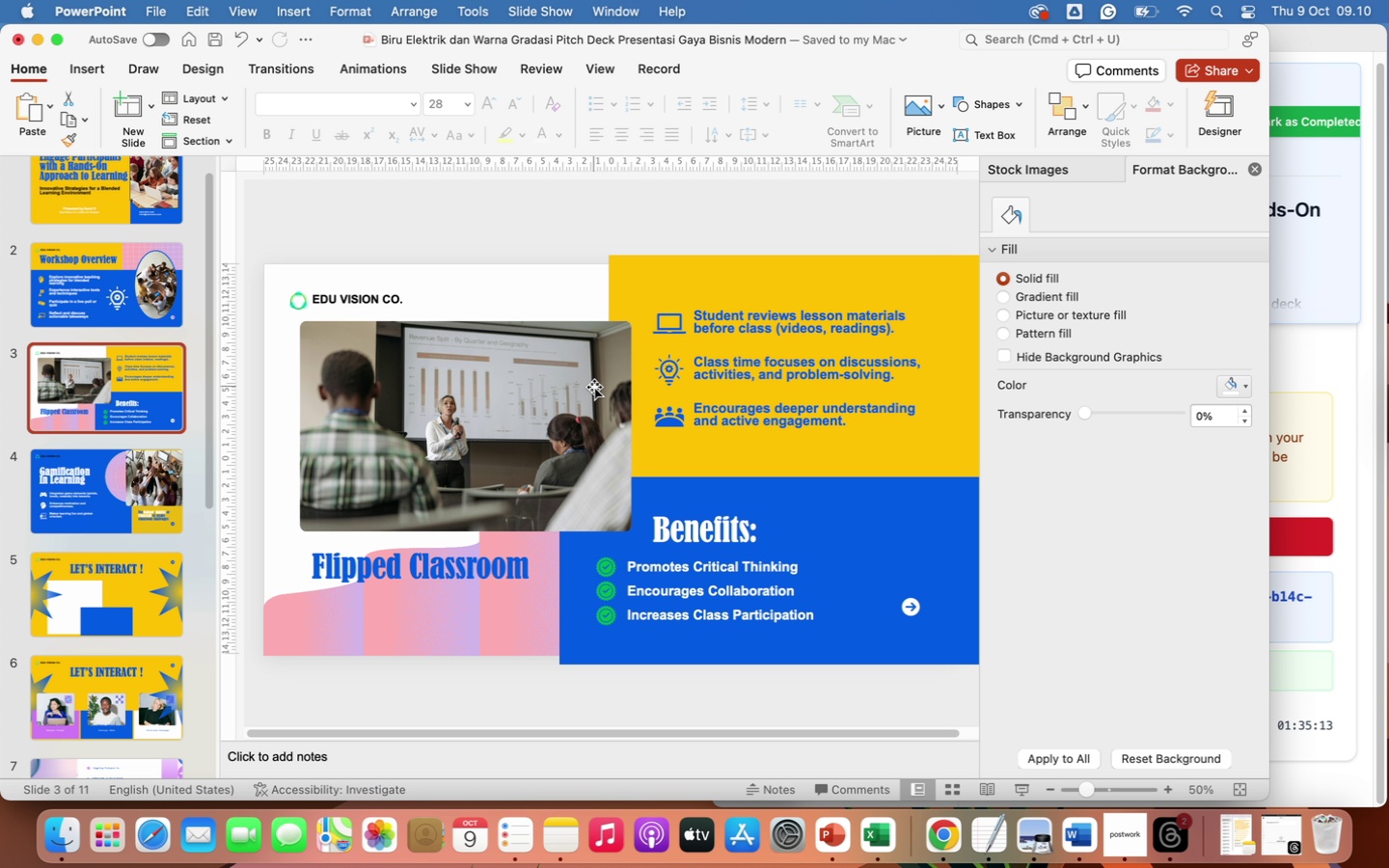 
left_click([767, 368])
 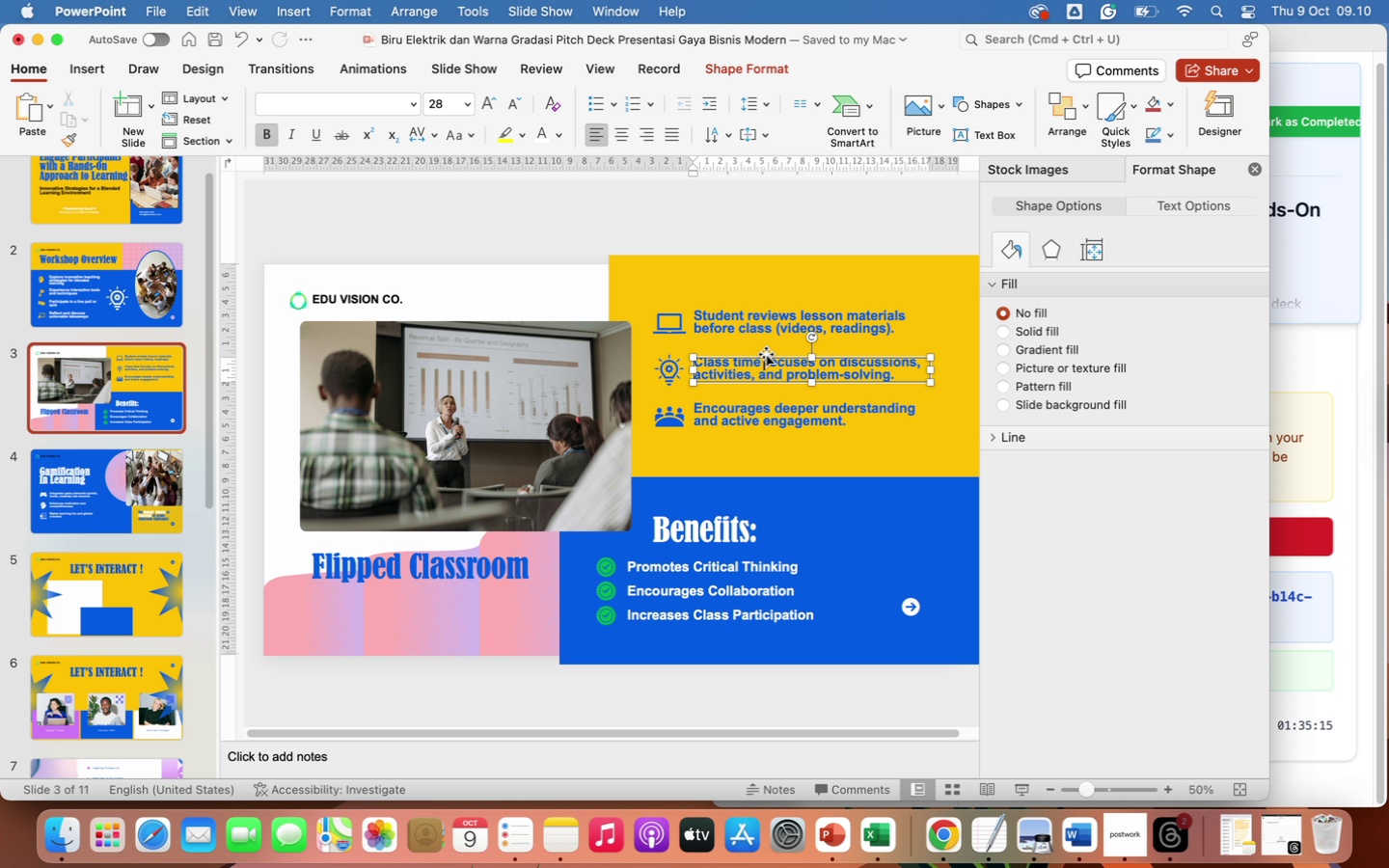 
left_click([766, 357])
 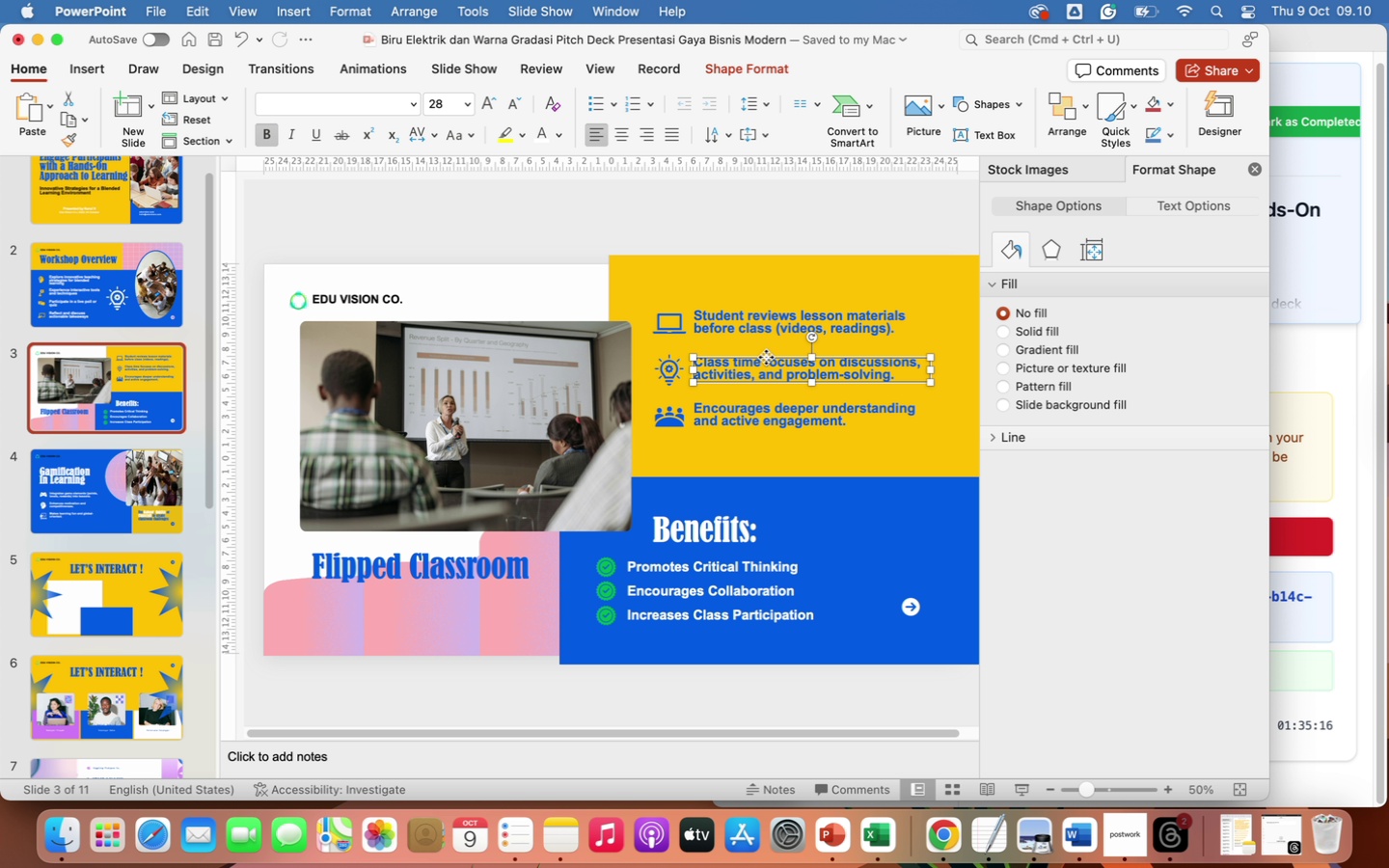 
right_click([766, 357])
 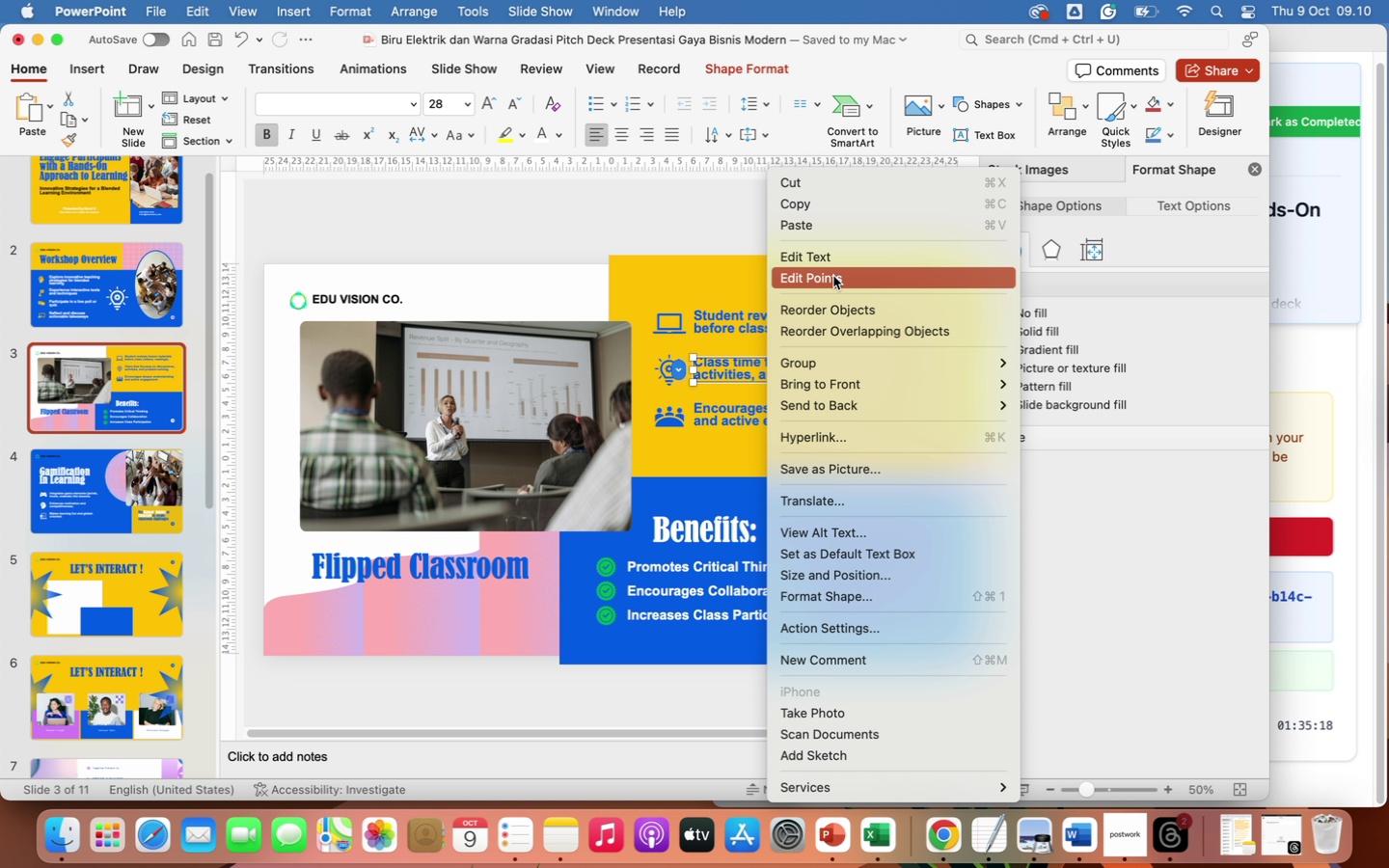 
left_click([826, 205])
 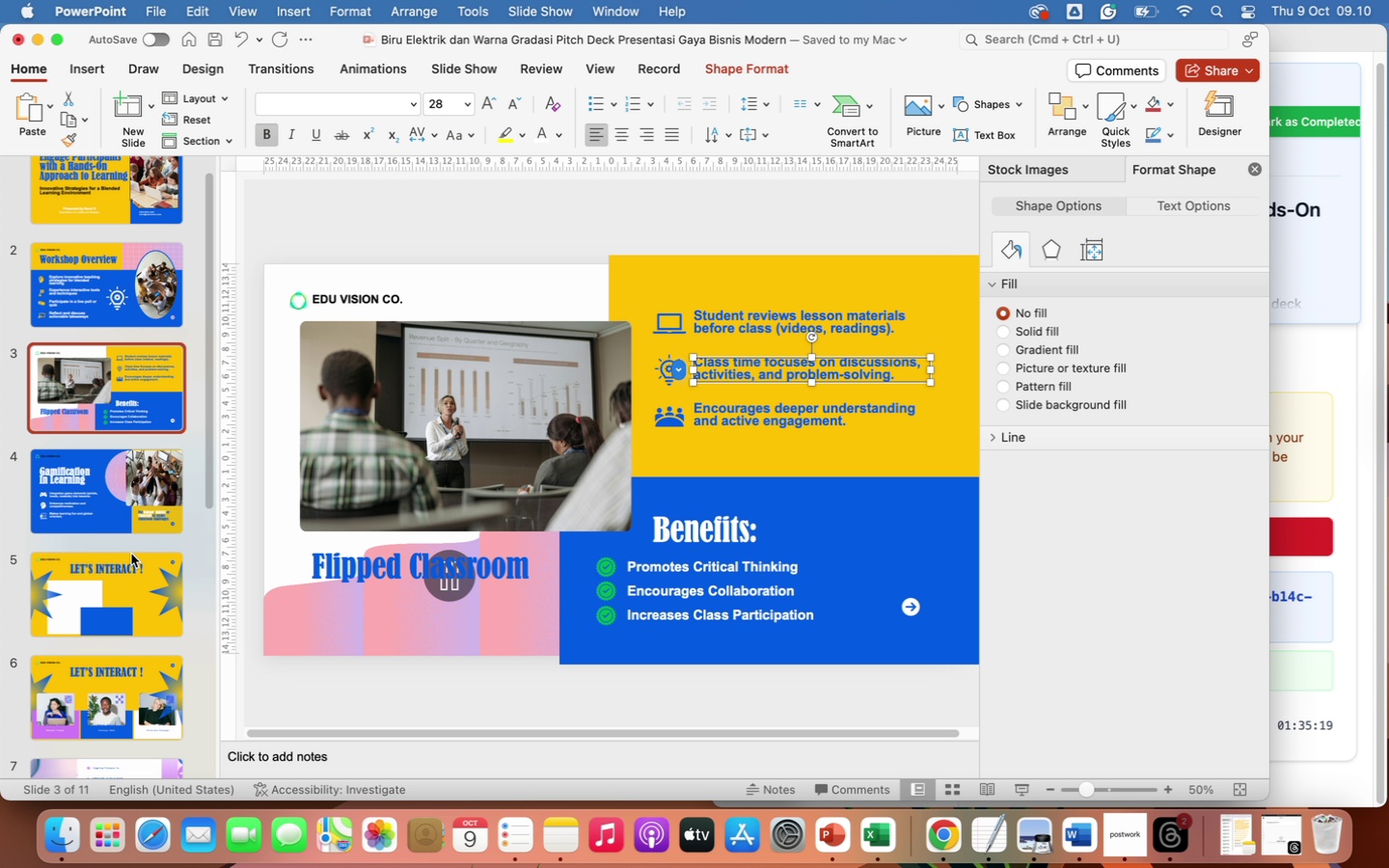 
left_click([116, 598])
 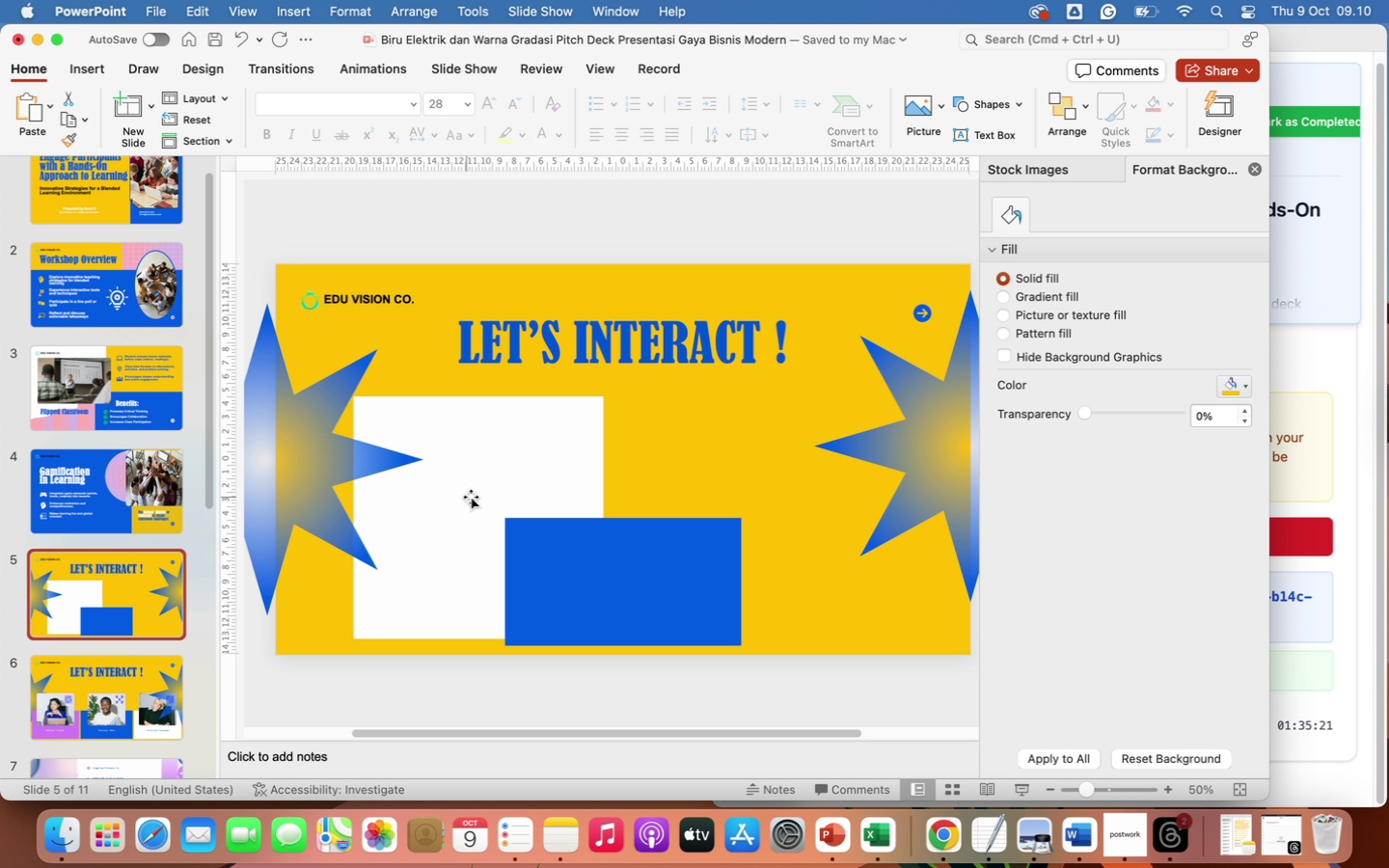 
left_click([545, 470])
 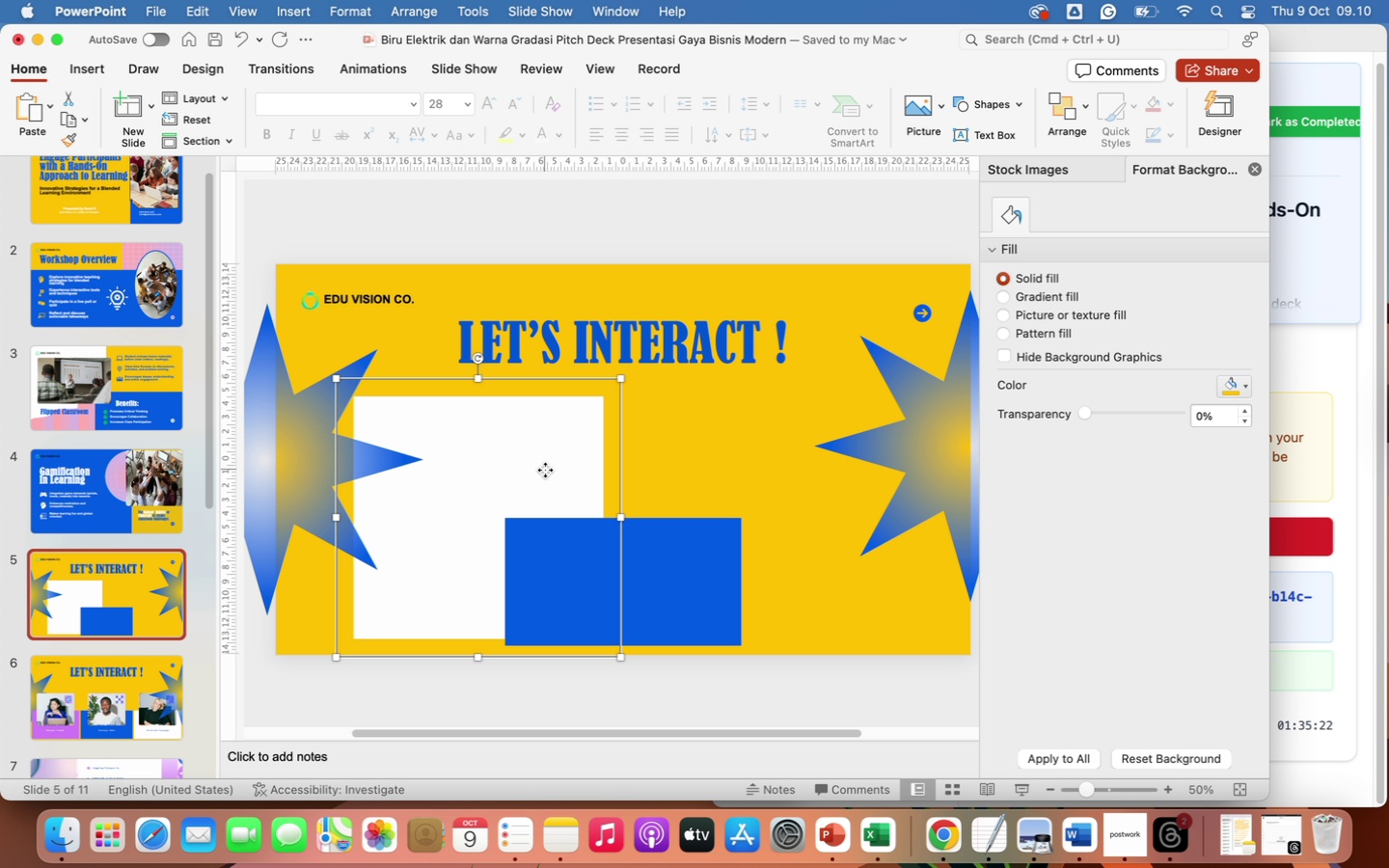 
right_click([545, 470])
 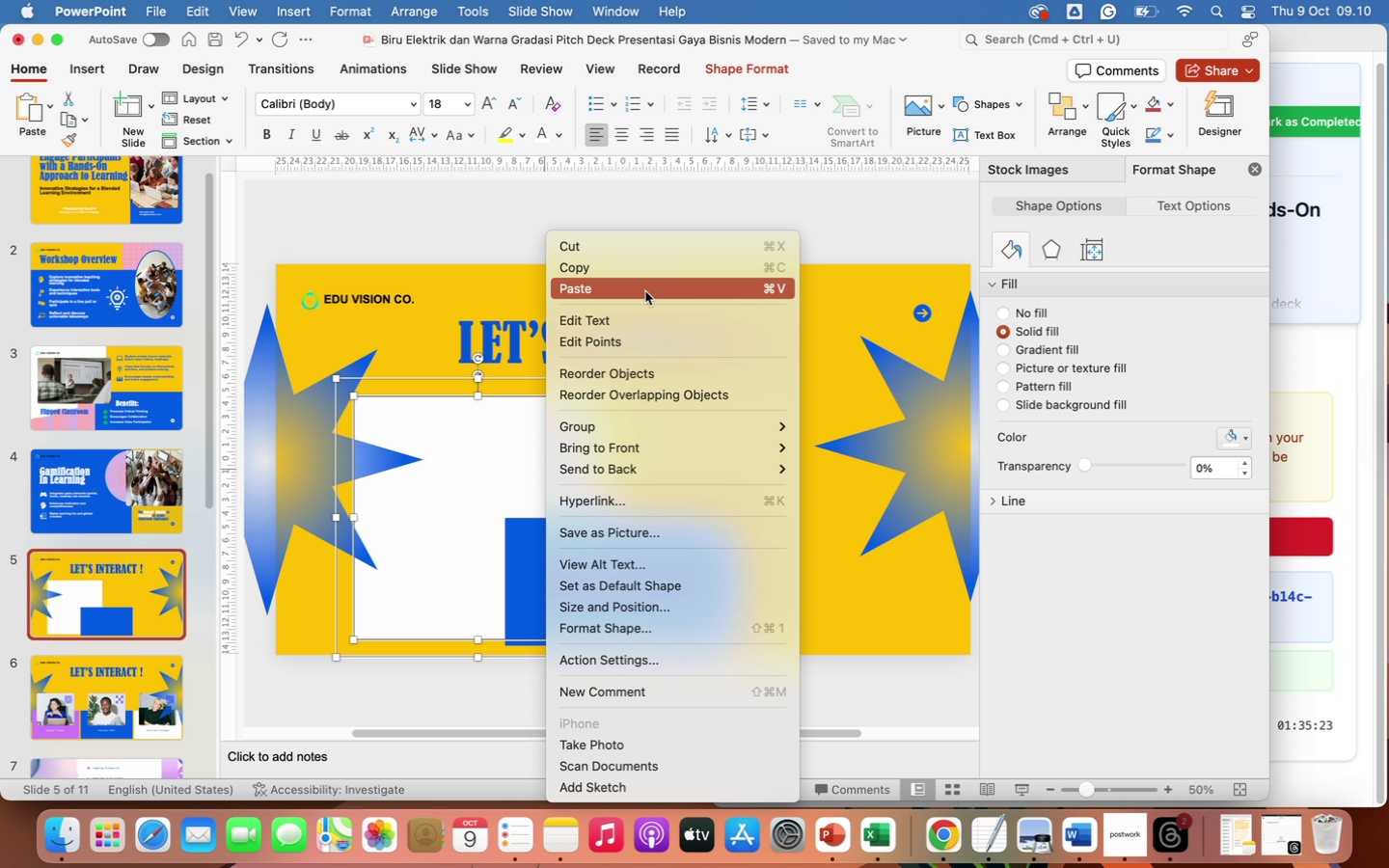 
left_click([640, 285])
 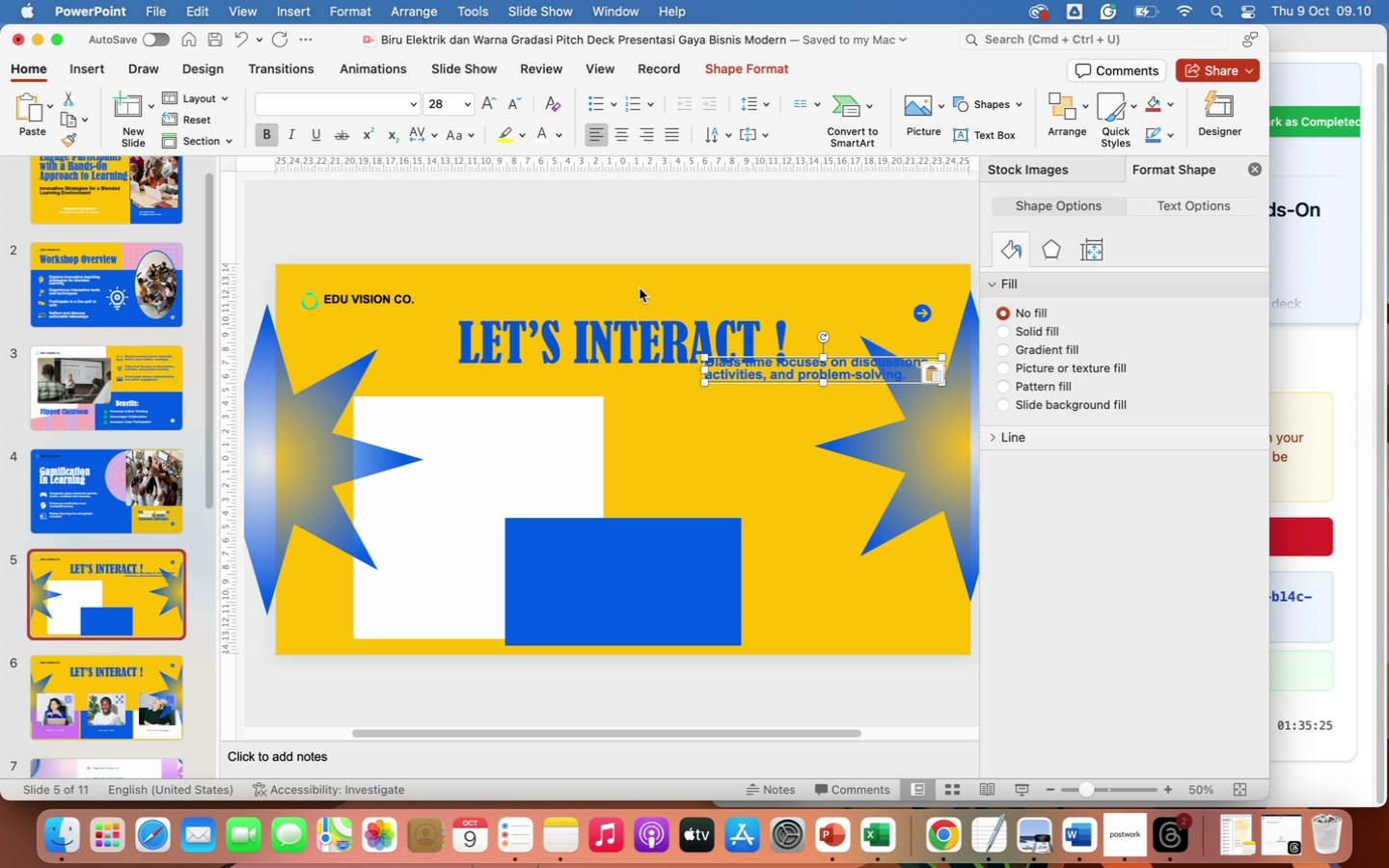 
mouse_move([680, 378])
 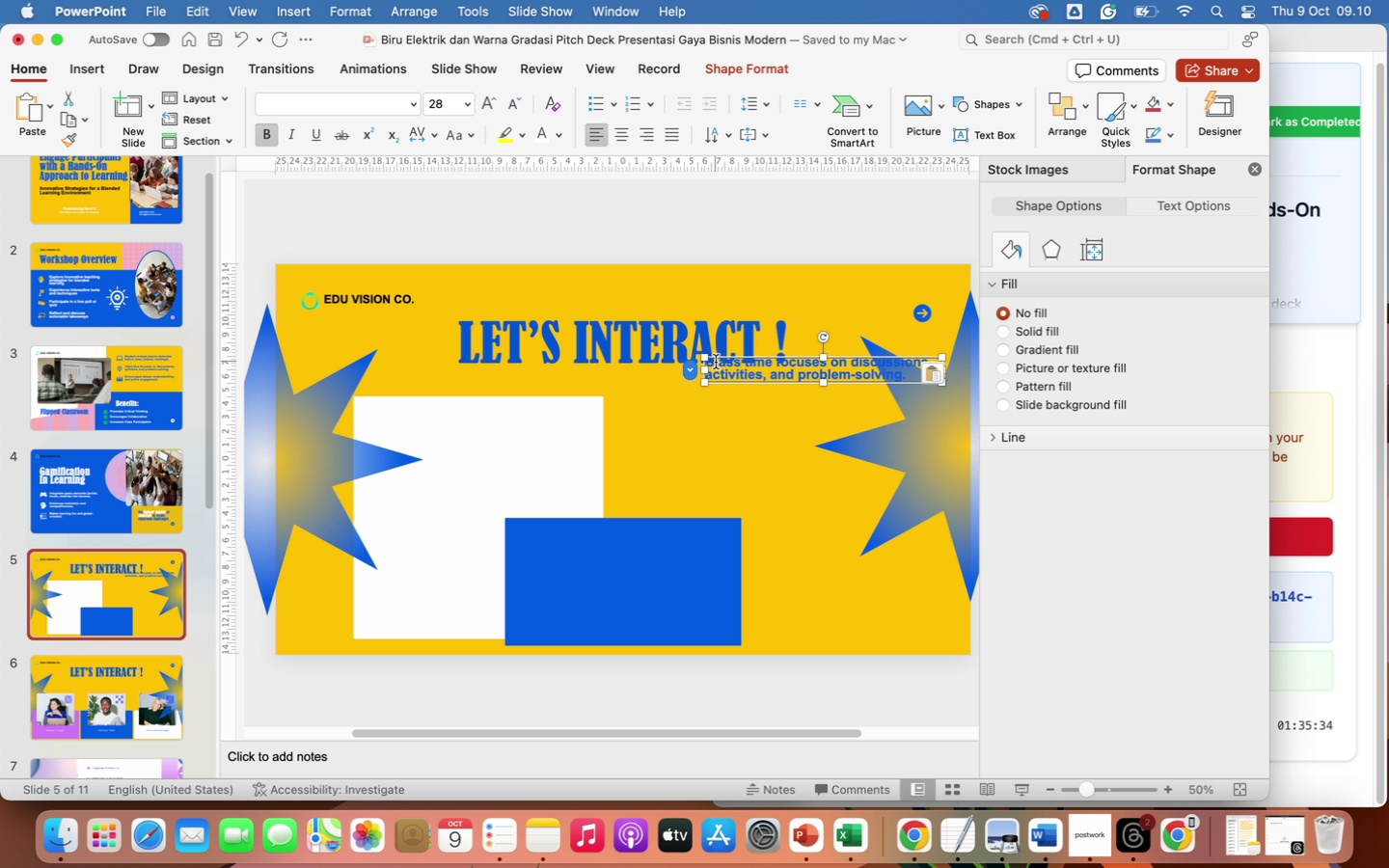 
left_click_drag(start_coordinate=[715, 362], to_coordinate=[913, 384])
 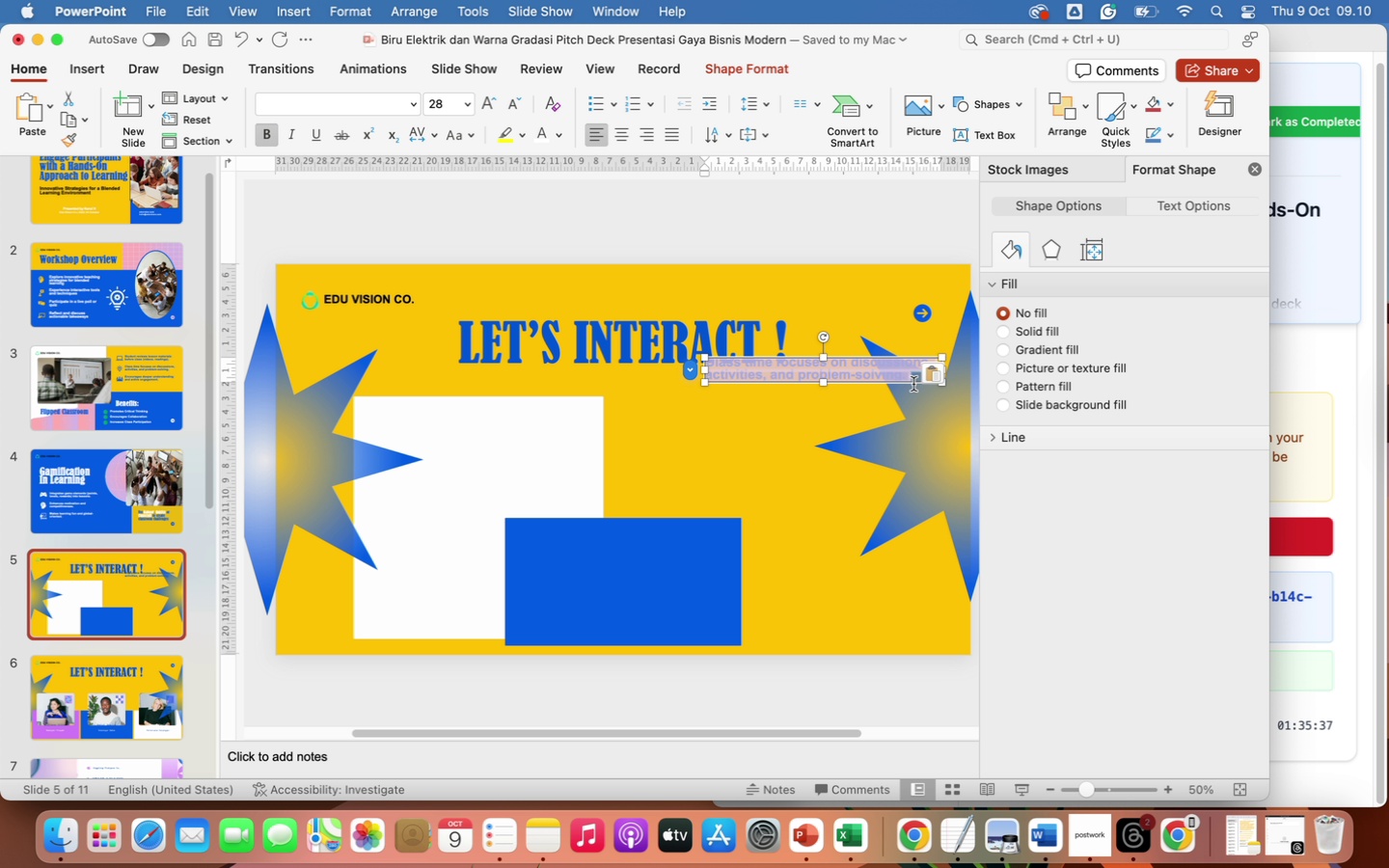 
type(Whic)
 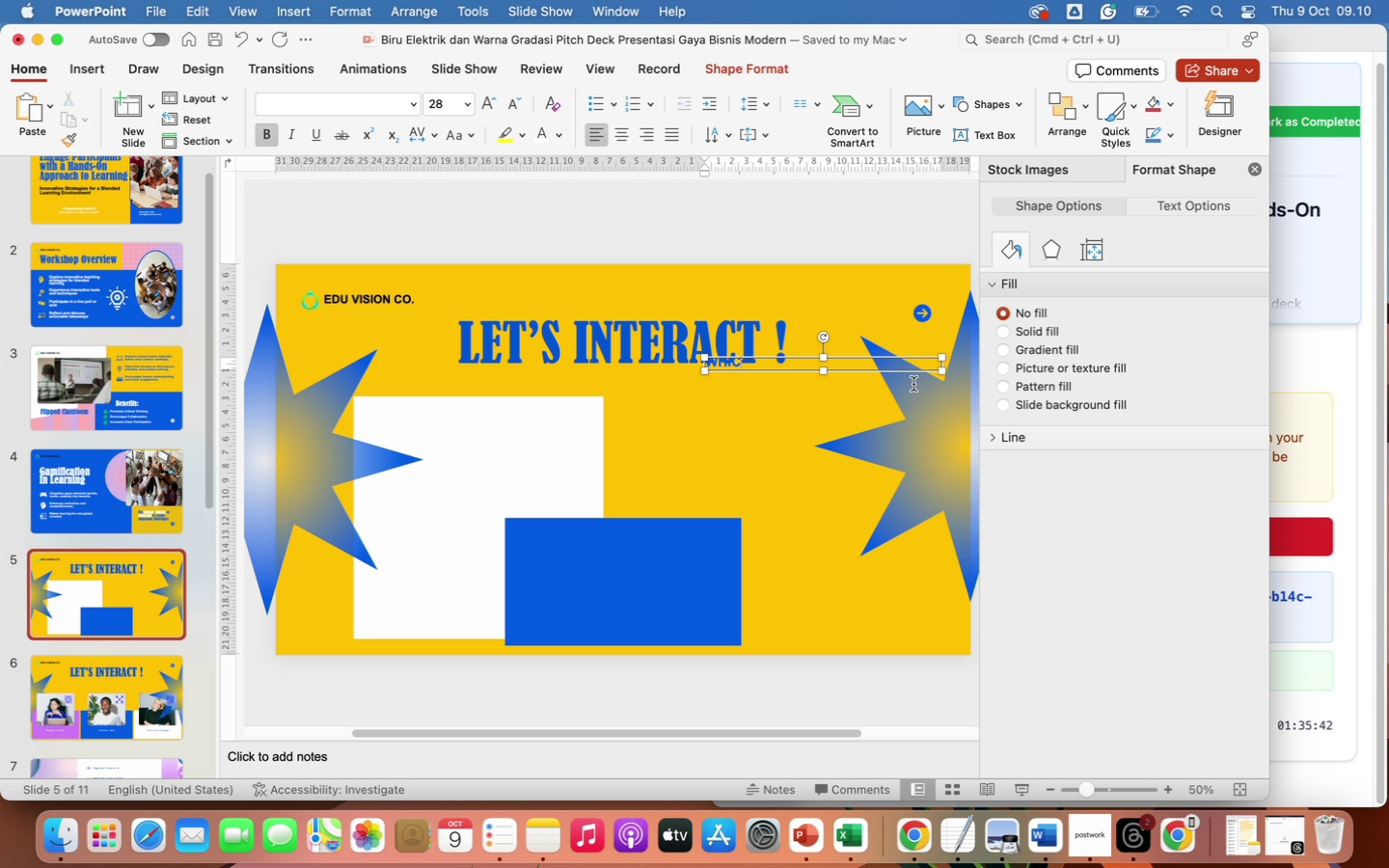 
key(H)
 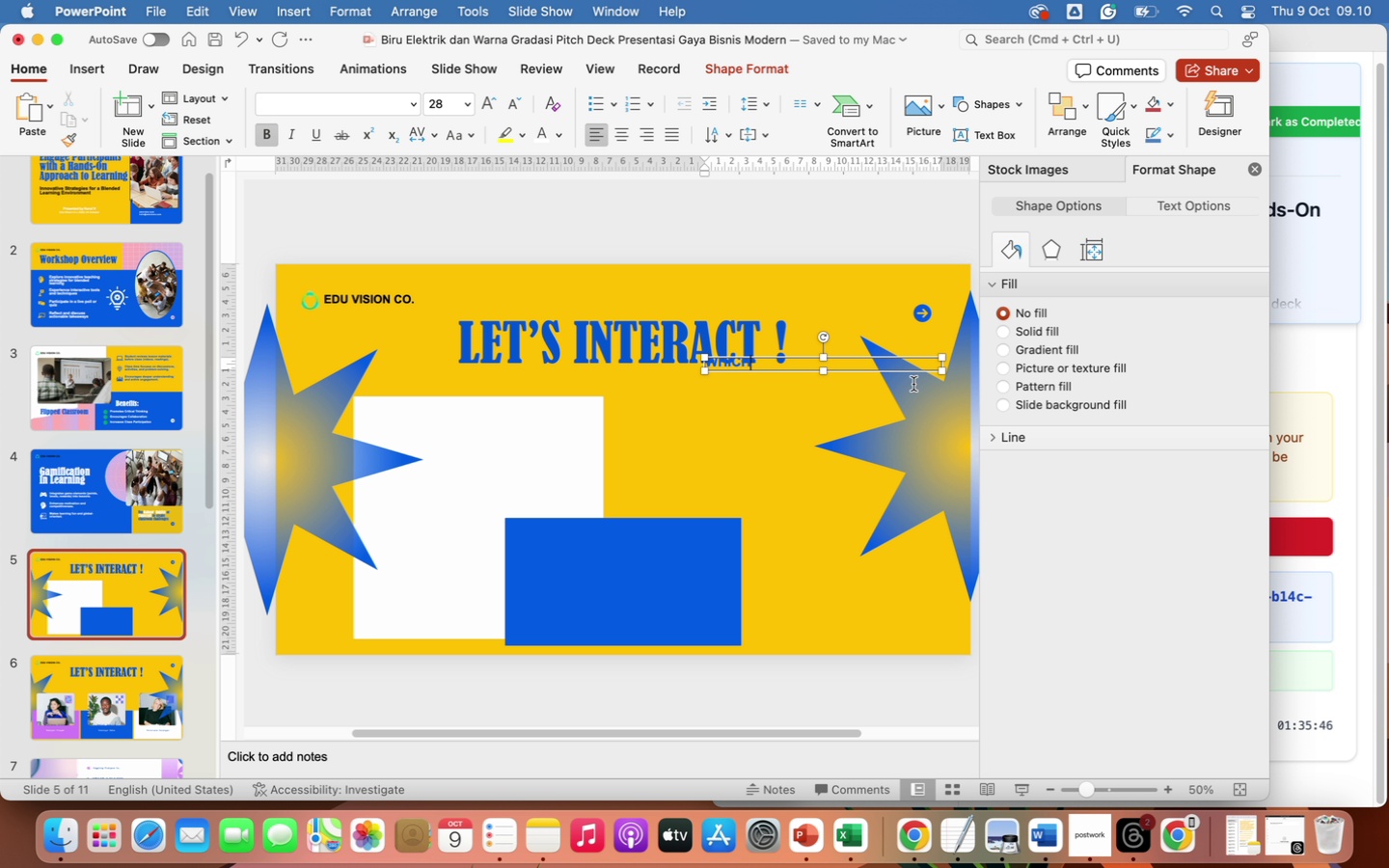 
type( Strategy)
 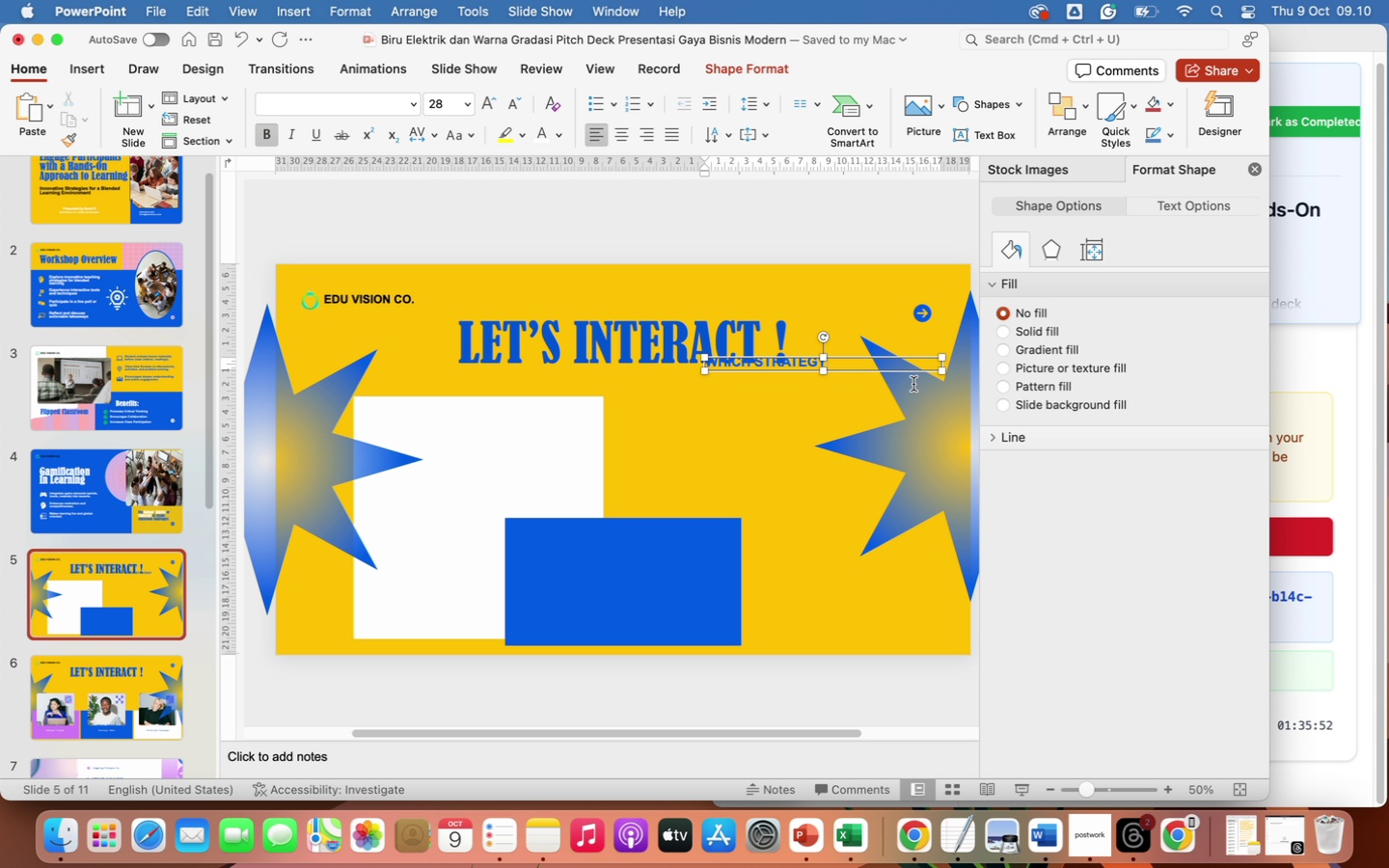 
key(Backspace)
key(Backspace)
key(Backspace)
key(Backspace)
key(Backspace)
key(Backspace)
key(Backspace)
key(Backspace)
type(Strategy wouls)
 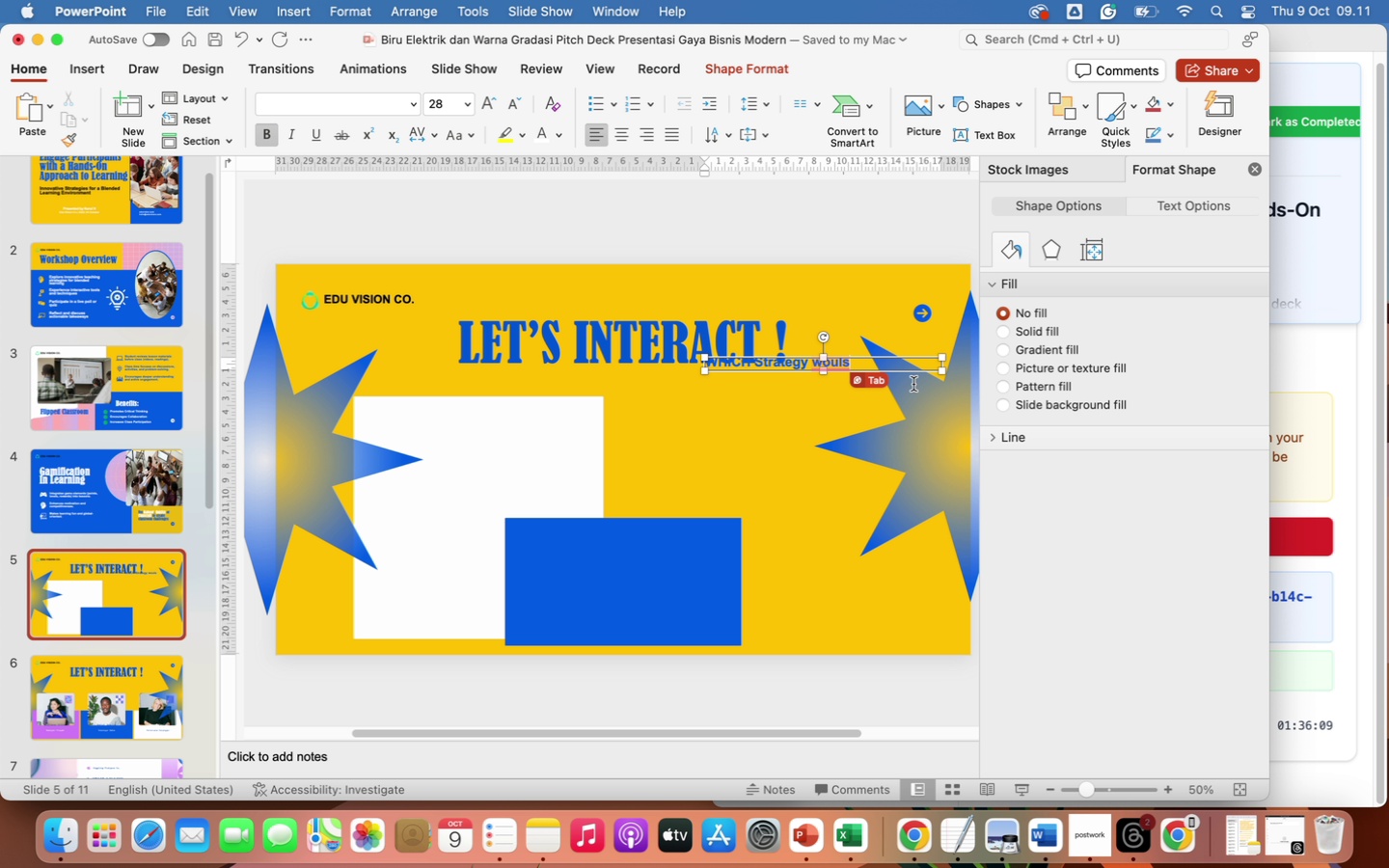 
key(Backspace)
type(d you like to apply in your next class?)
 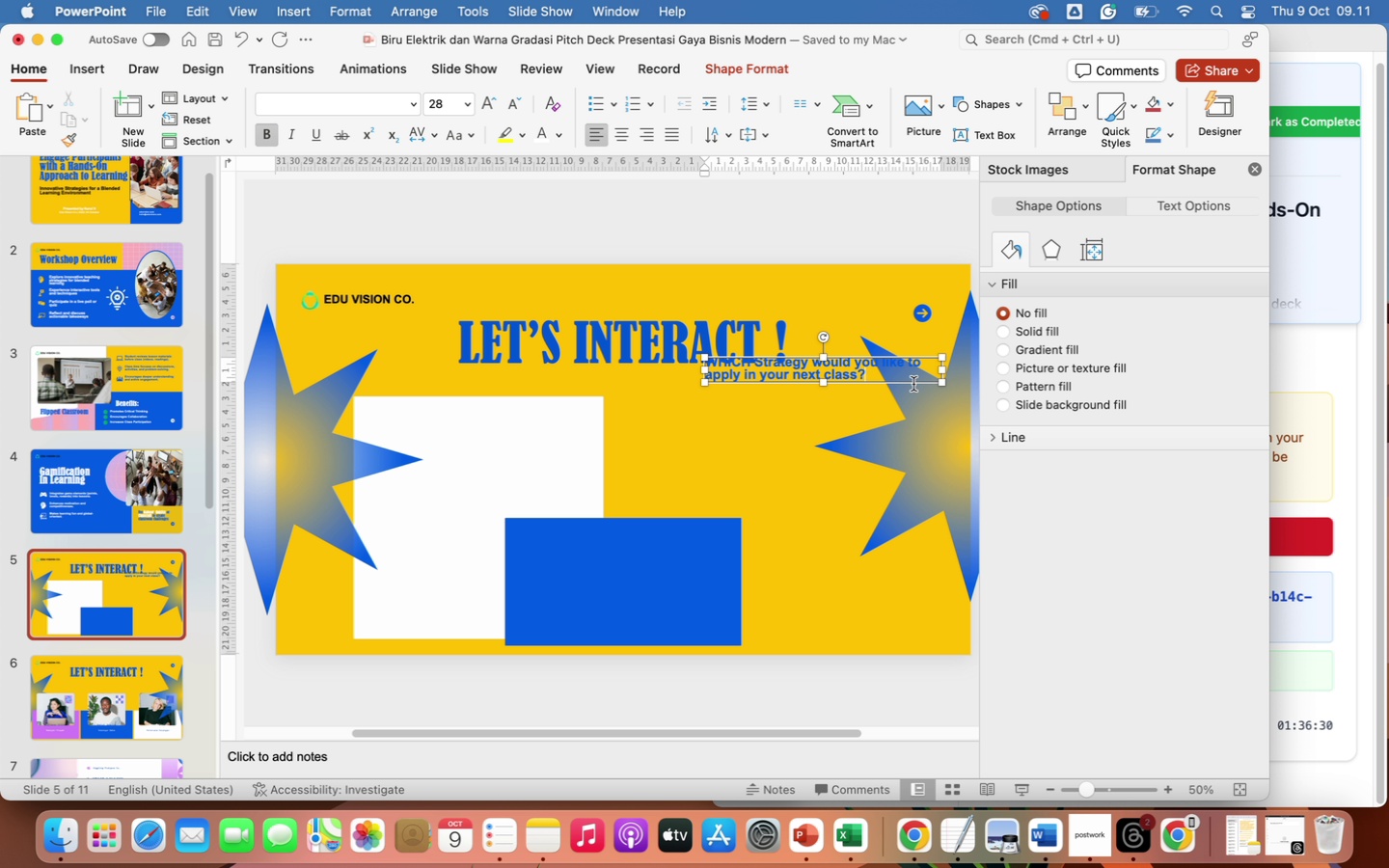 
left_click([879, 381])
 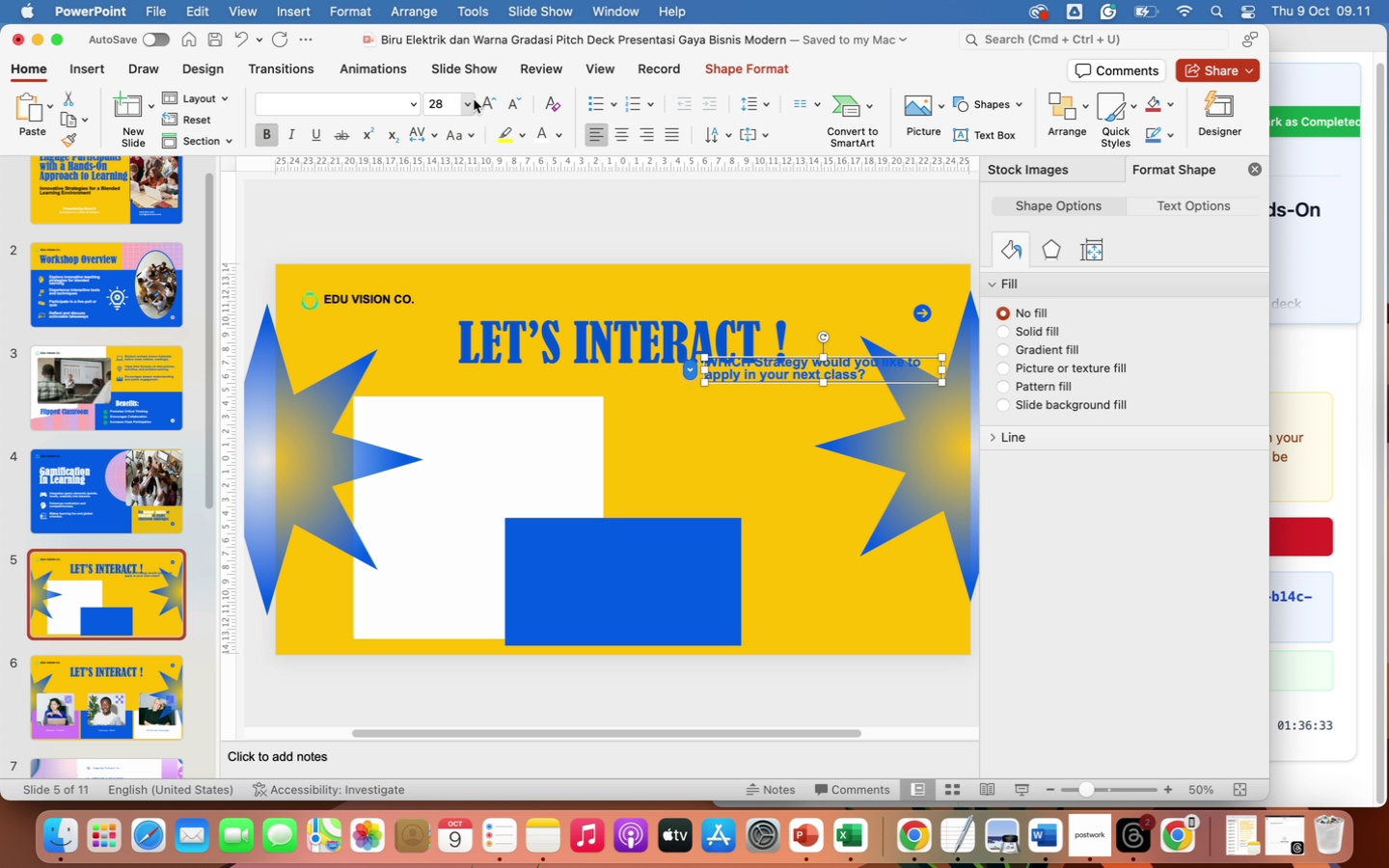 
left_click([472, 105])
 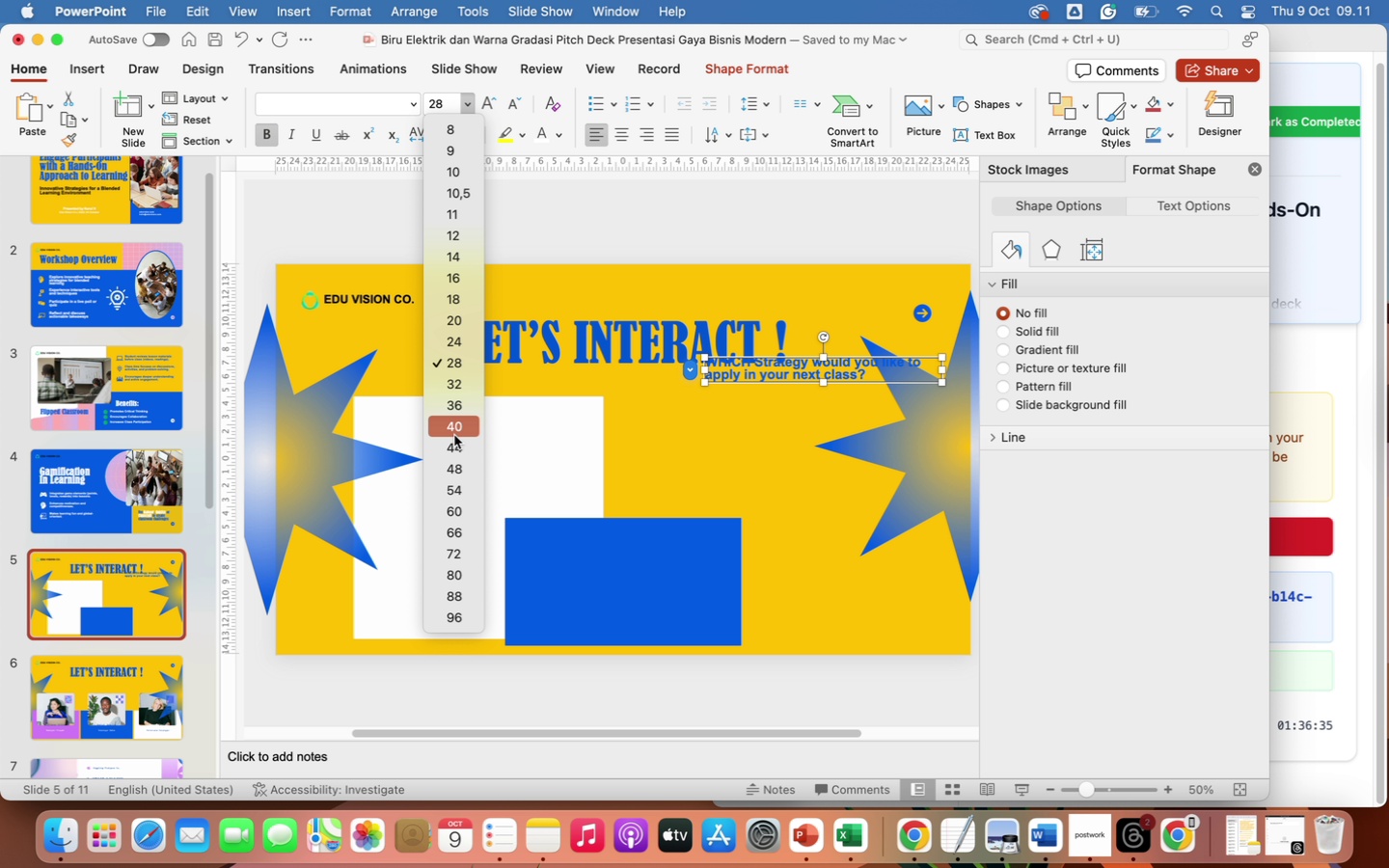 
left_click([454, 432])
 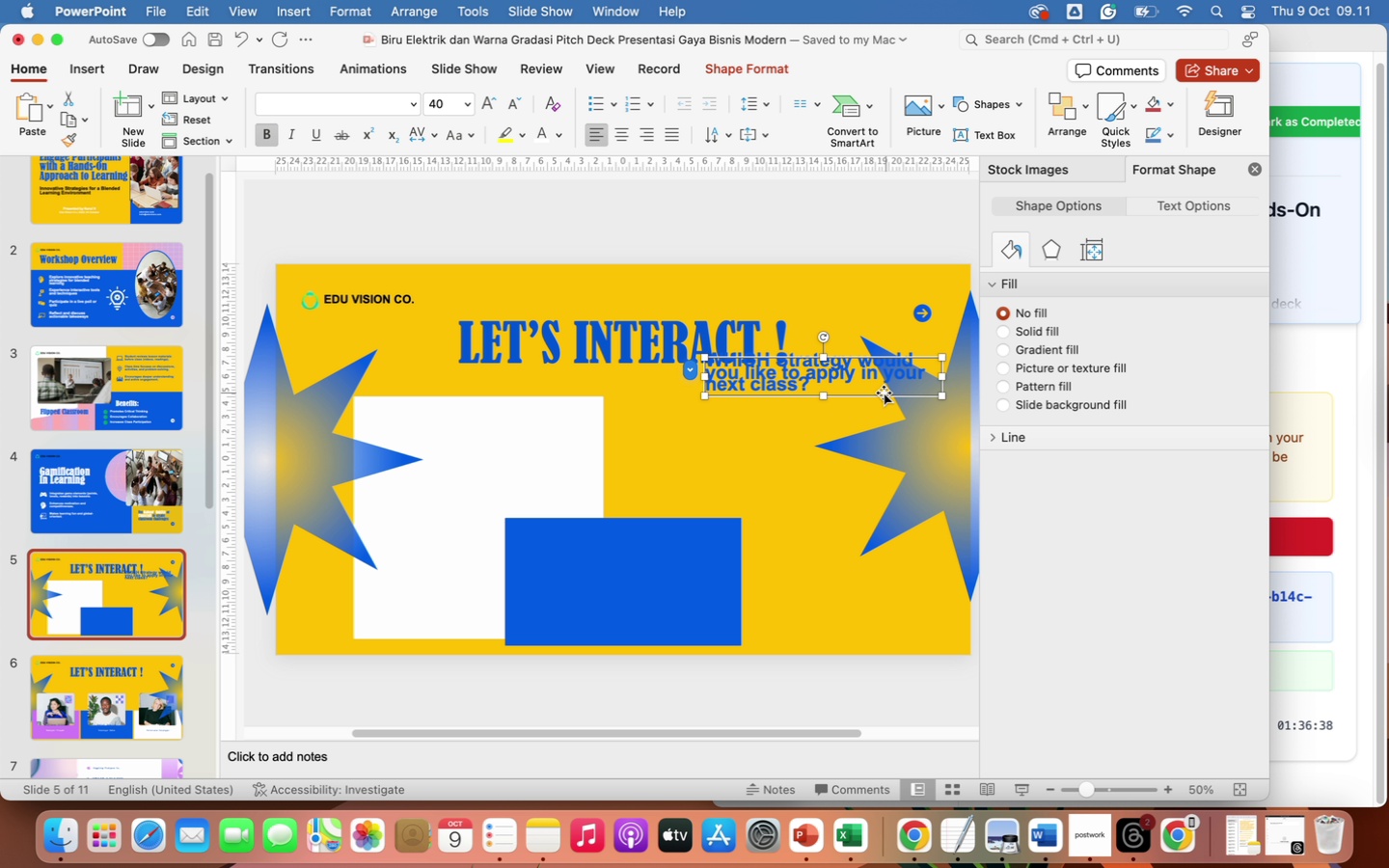 
left_click_drag(start_coordinate=[877, 393], to_coordinate=[574, 455])